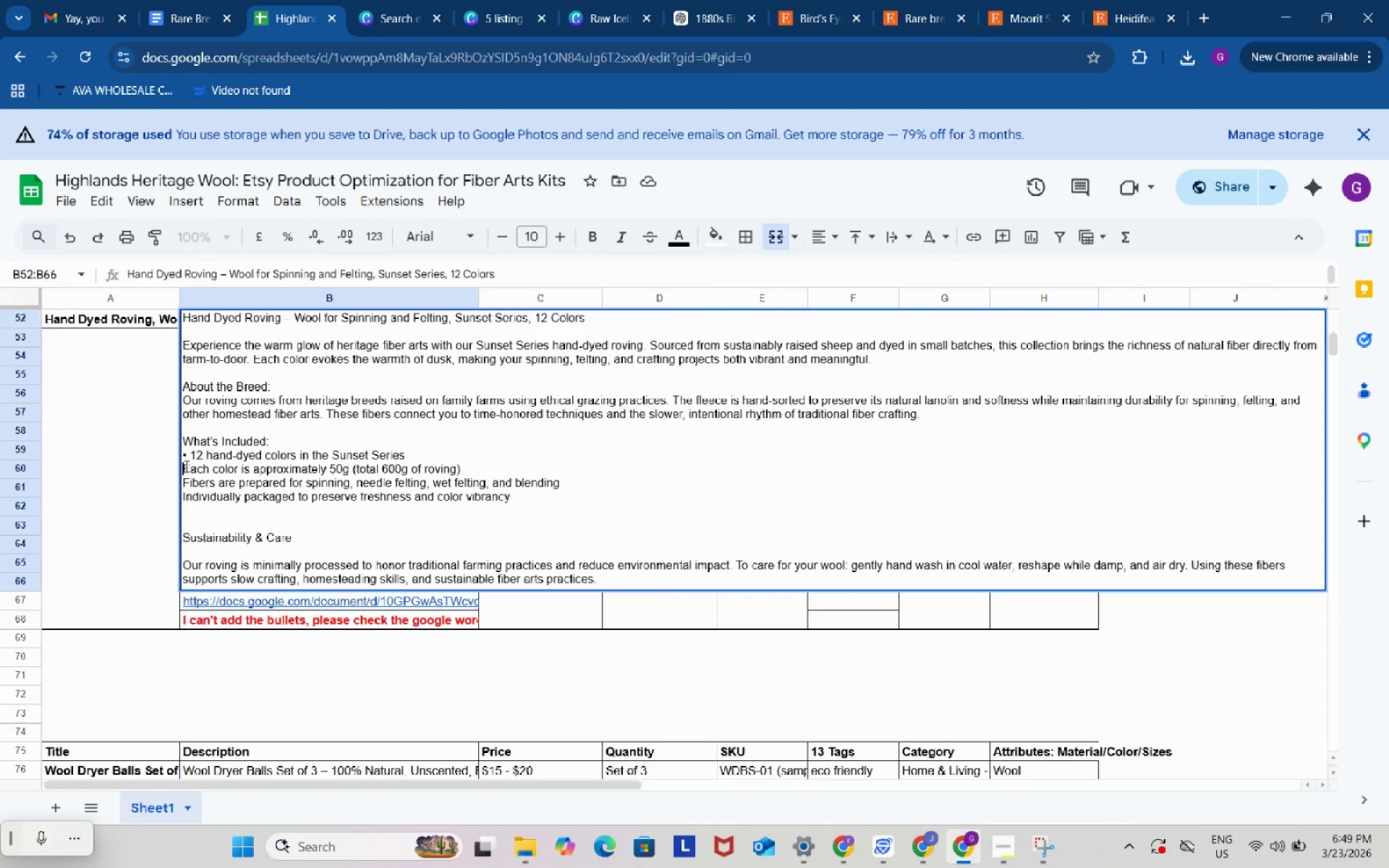 
left_click([185, 466])
 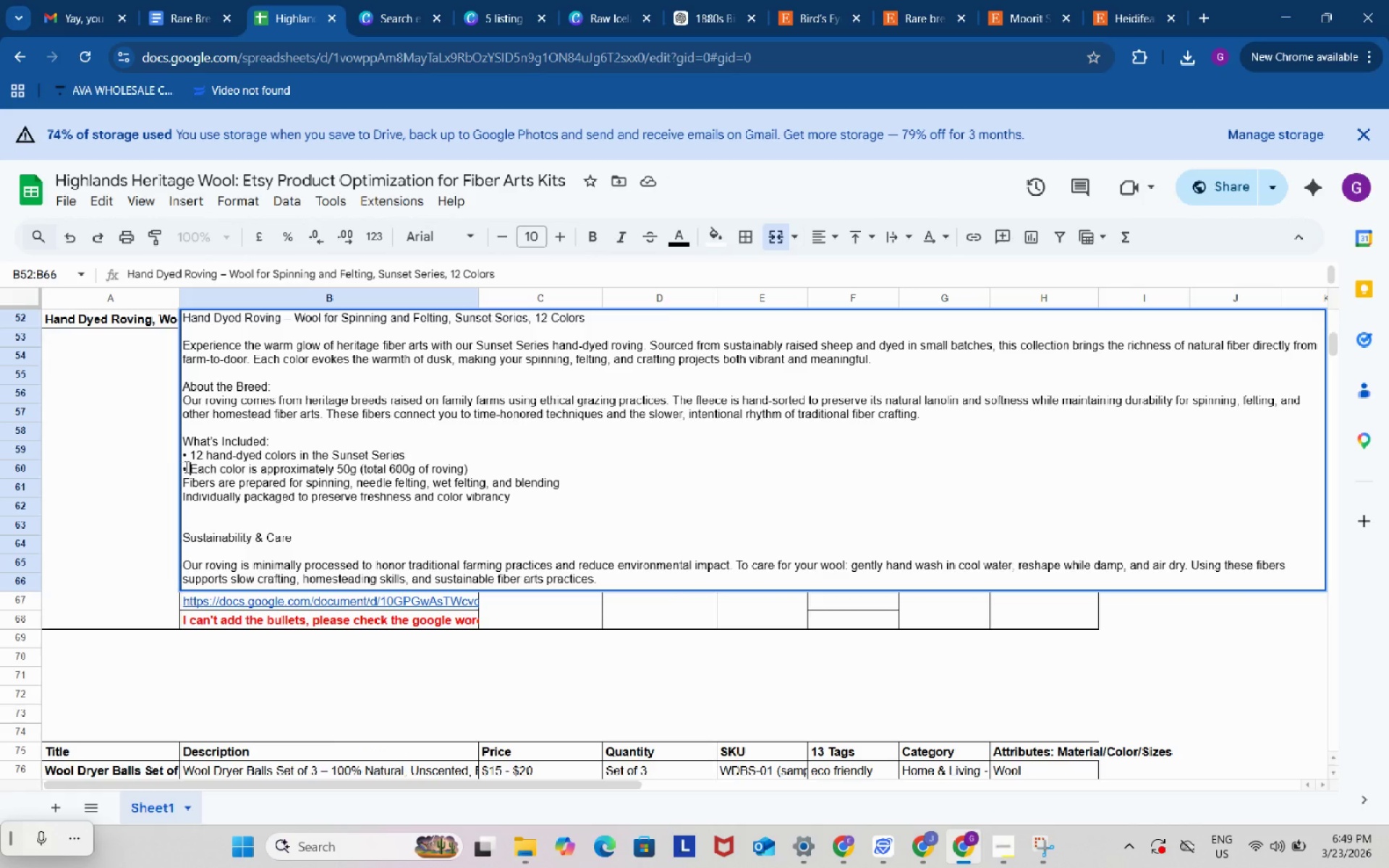 
key(Control+V)
 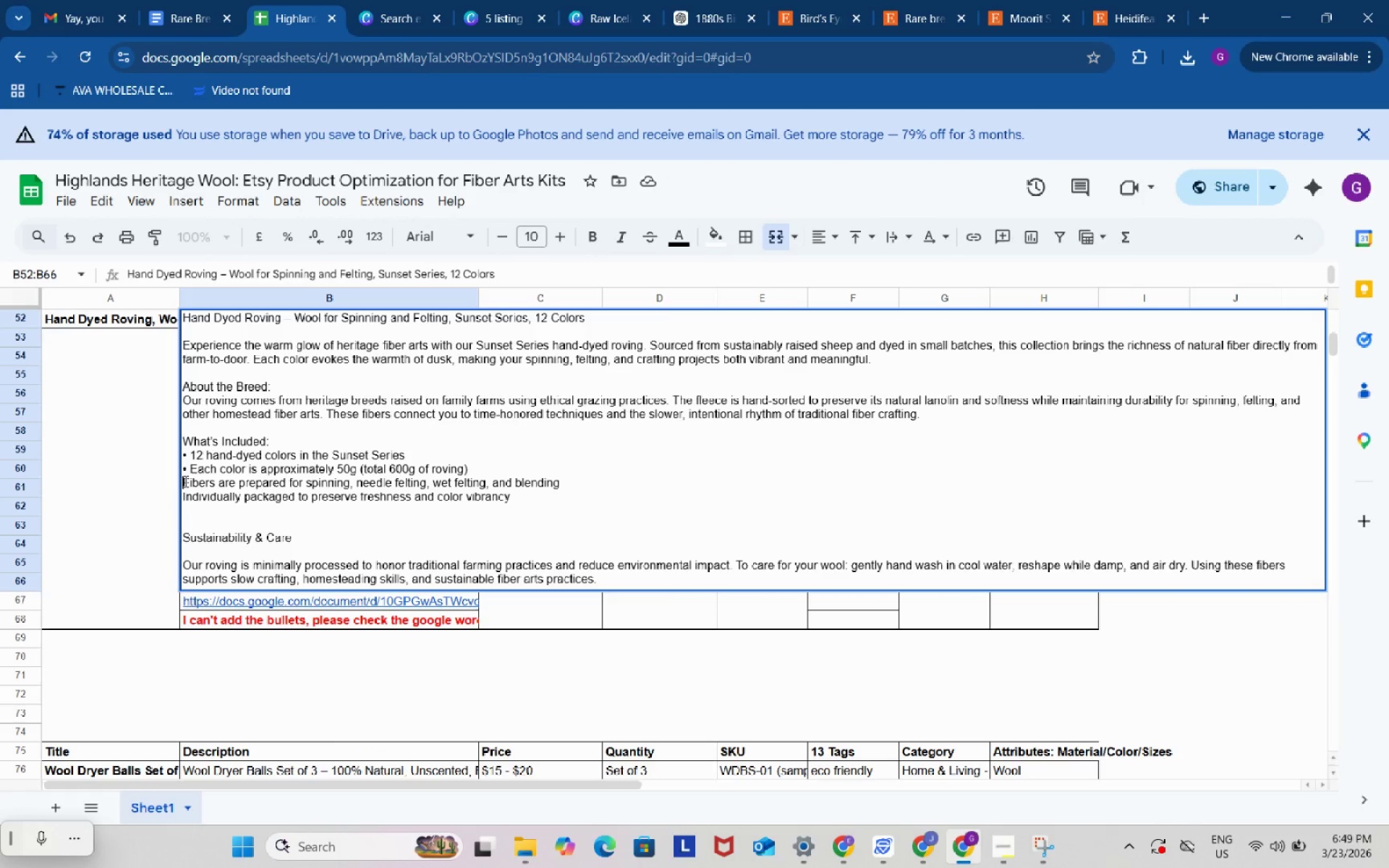 
left_click([184, 481])
 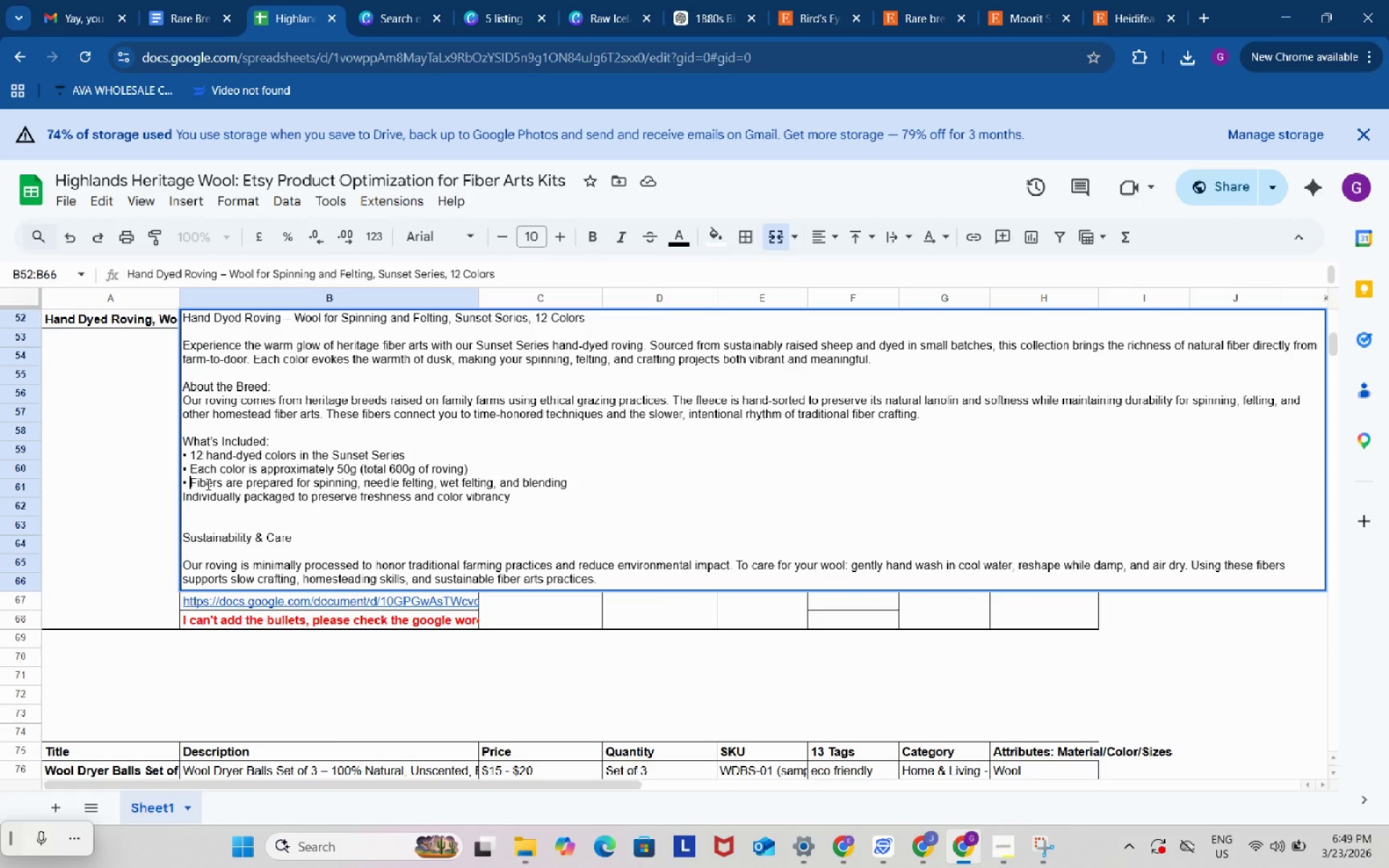 
key(Control+V)
 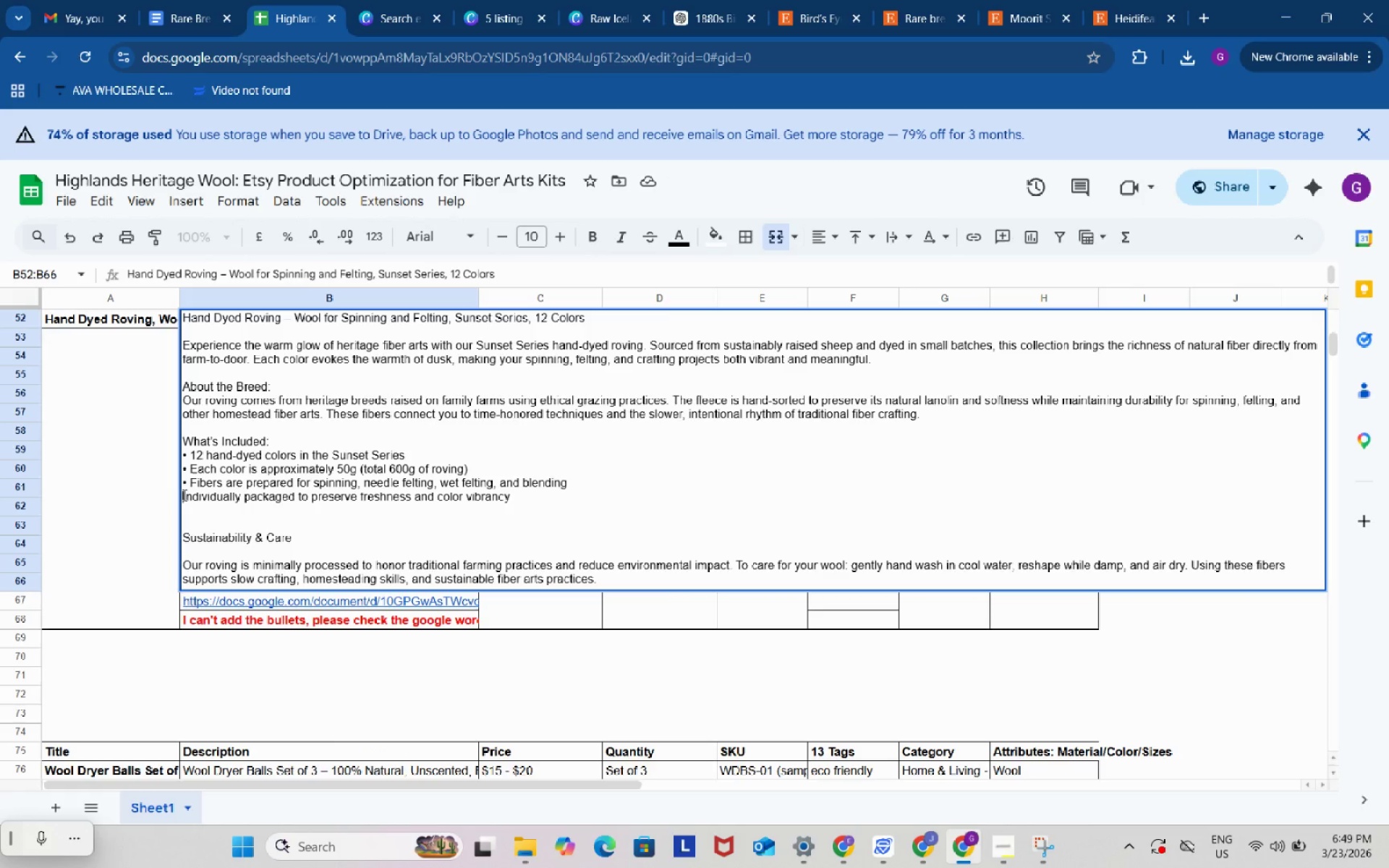 
left_click([183, 495])
 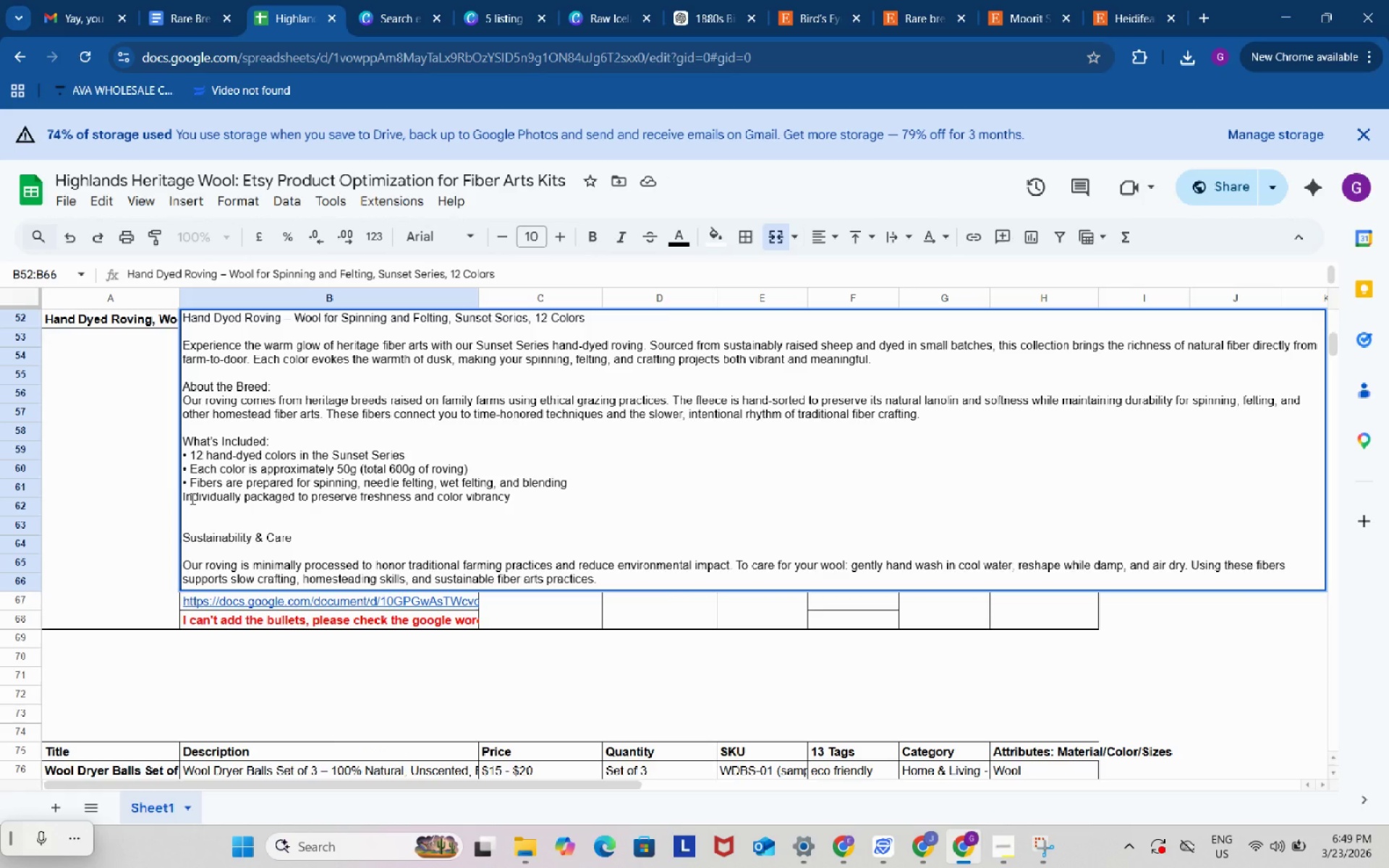 
key(Control+V)
 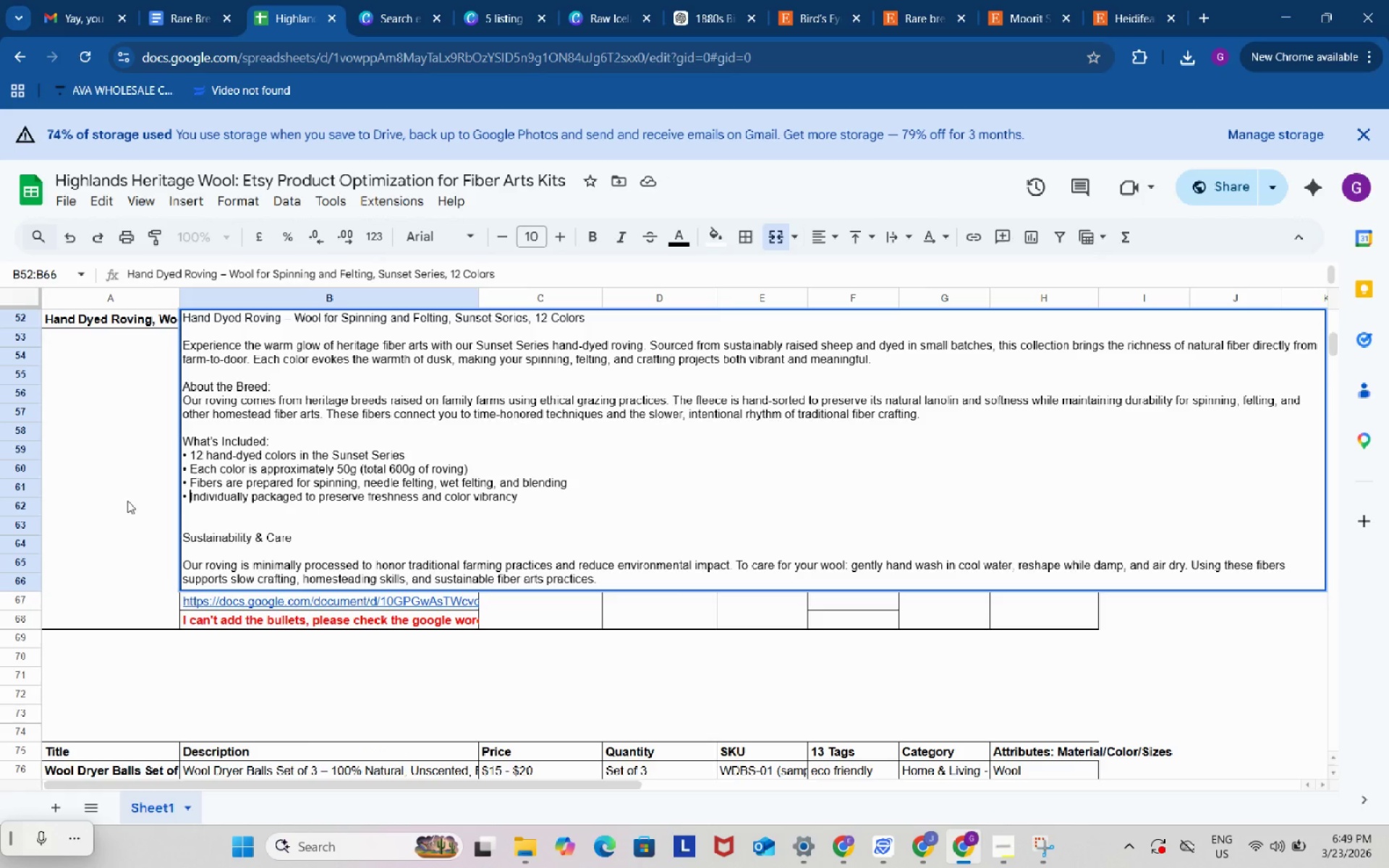 
left_click([127, 501])
 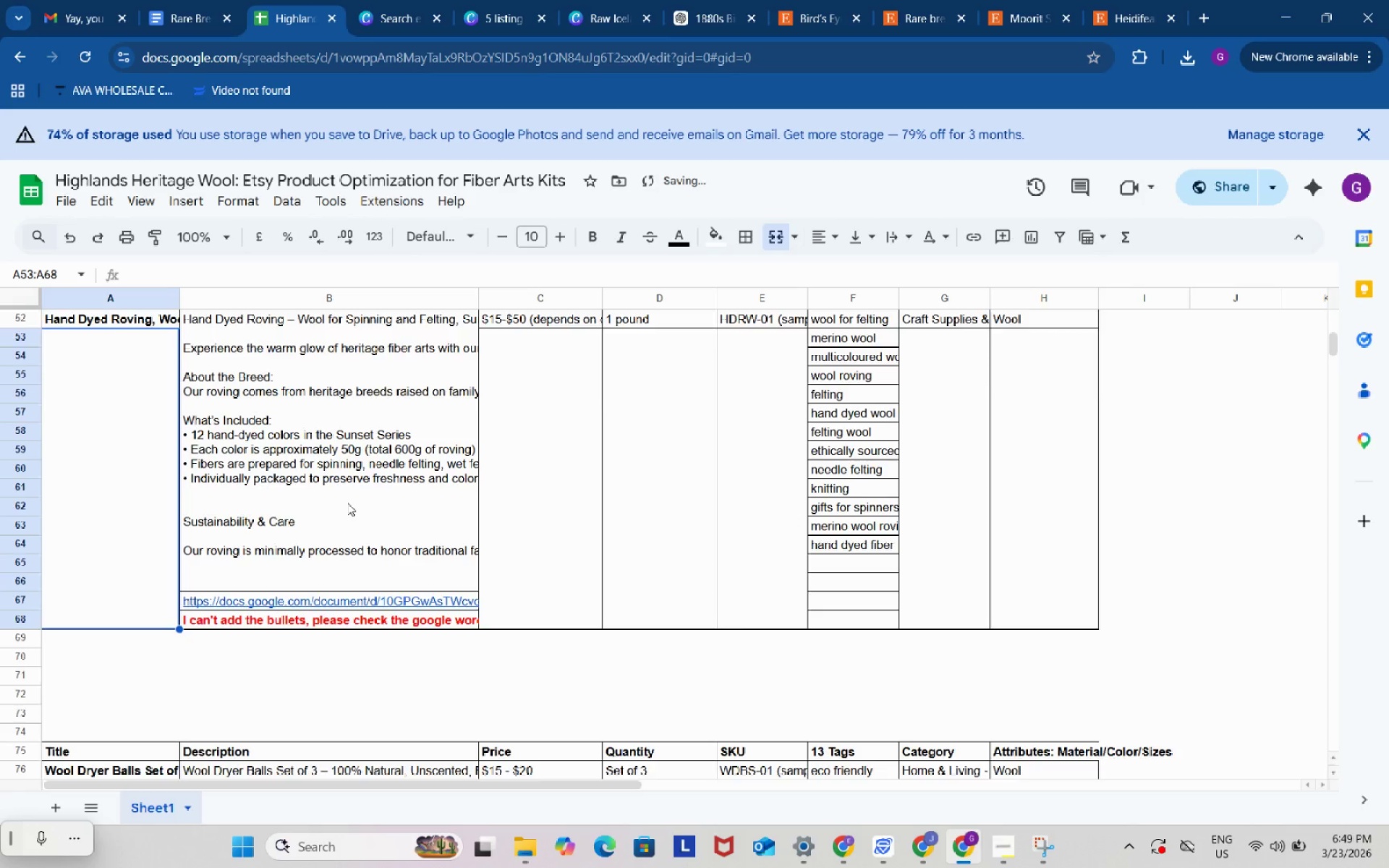 
scroll: coordinate [347, 503], scroll_direction: up, amount: 2.0
 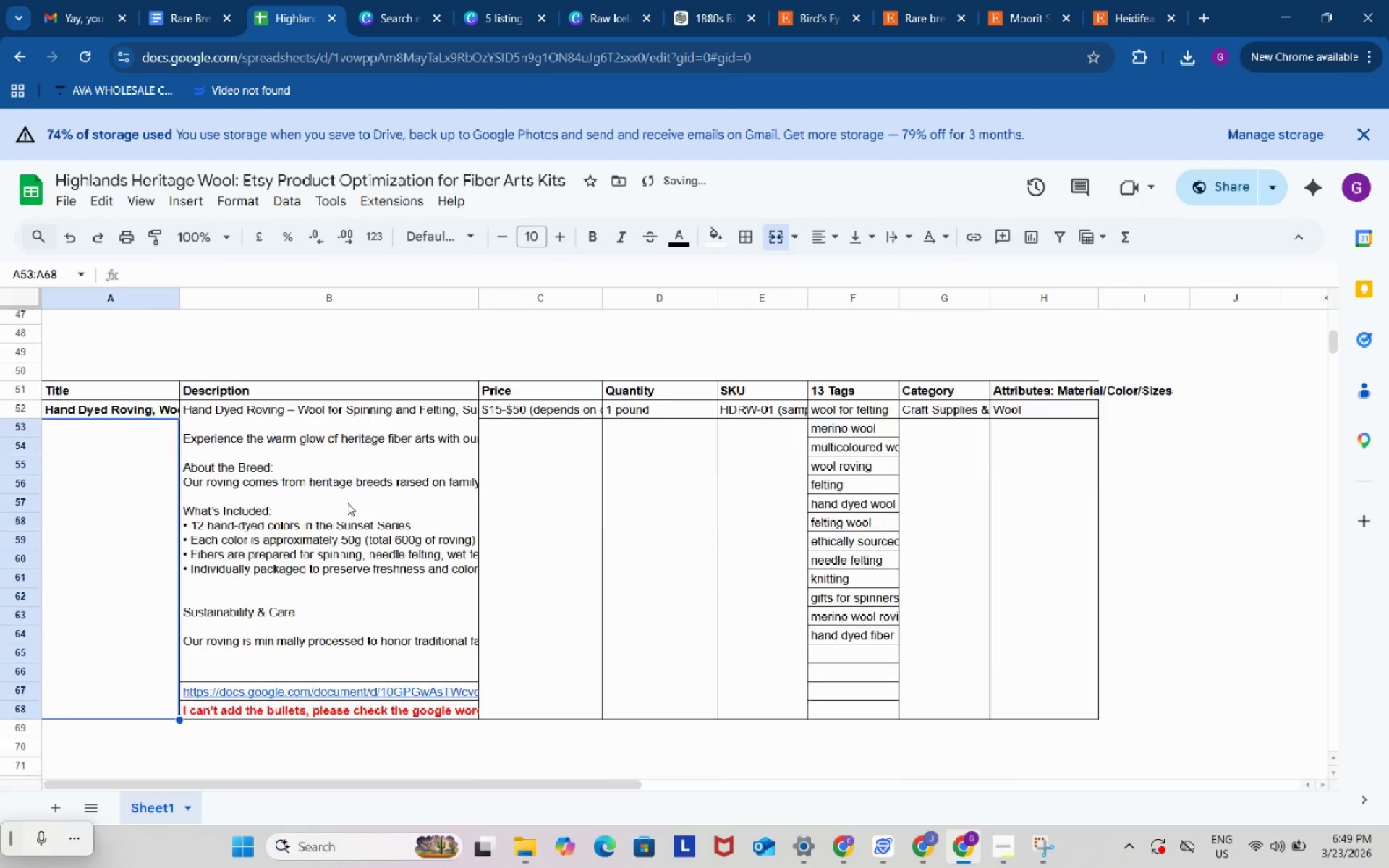 
scroll: coordinate [293, 464], scroll_direction: down, amount: 2.0
 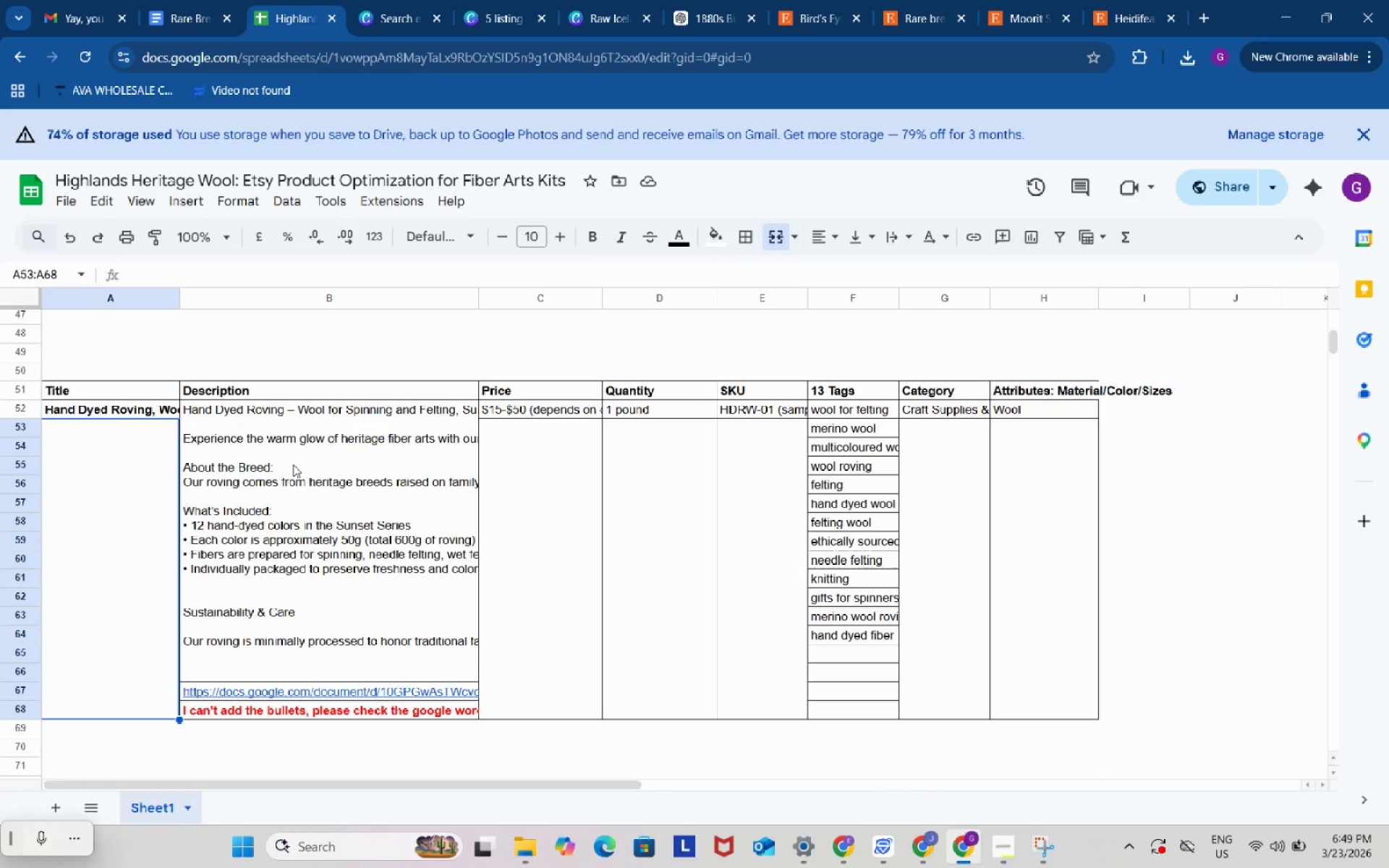 
scroll: coordinate [293, 459], scroll_direction: up, amount: 5.0
 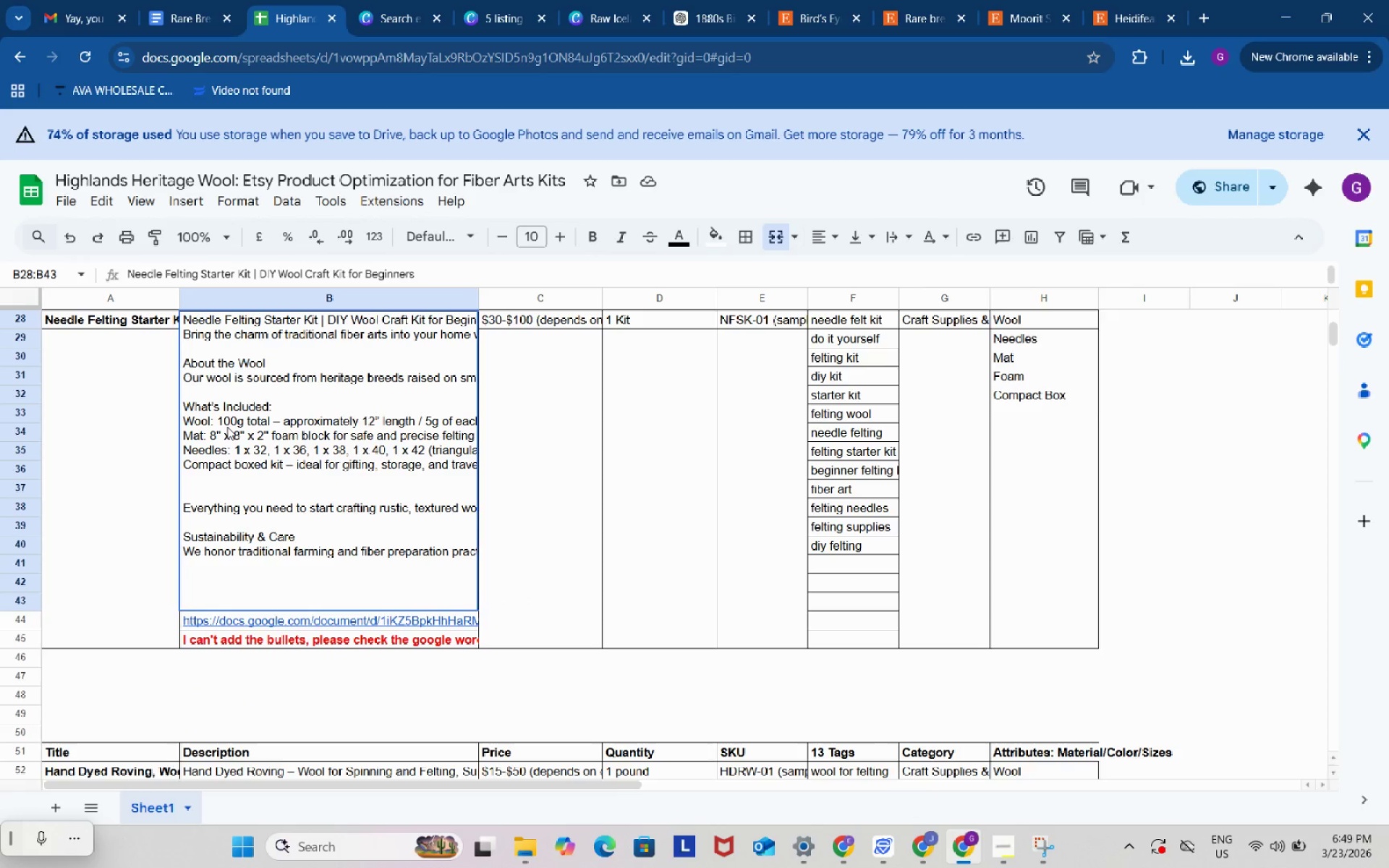 
left_click([227, 427])
 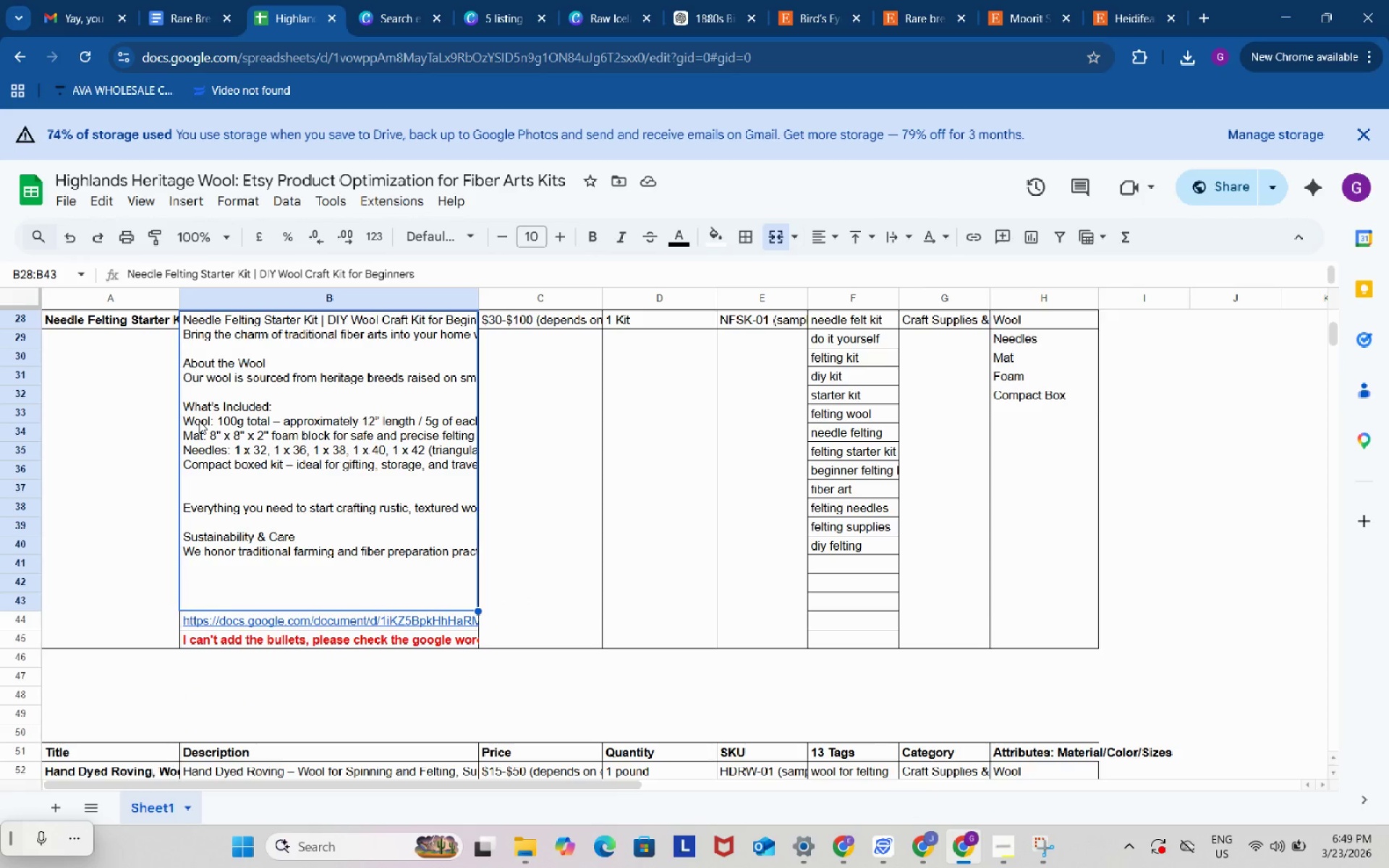 
double_click([199, 421])
 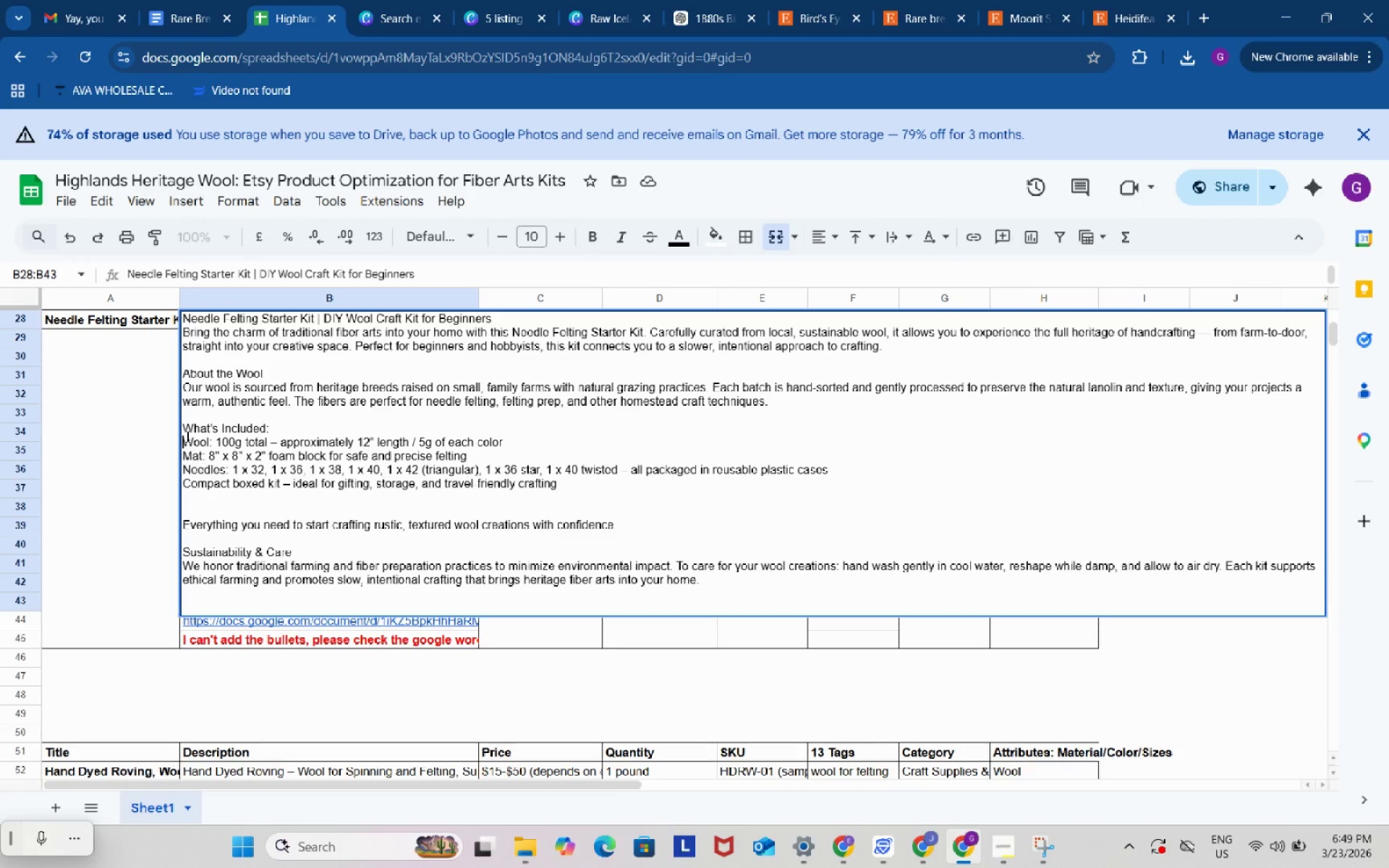 
left_click([186, 436])
 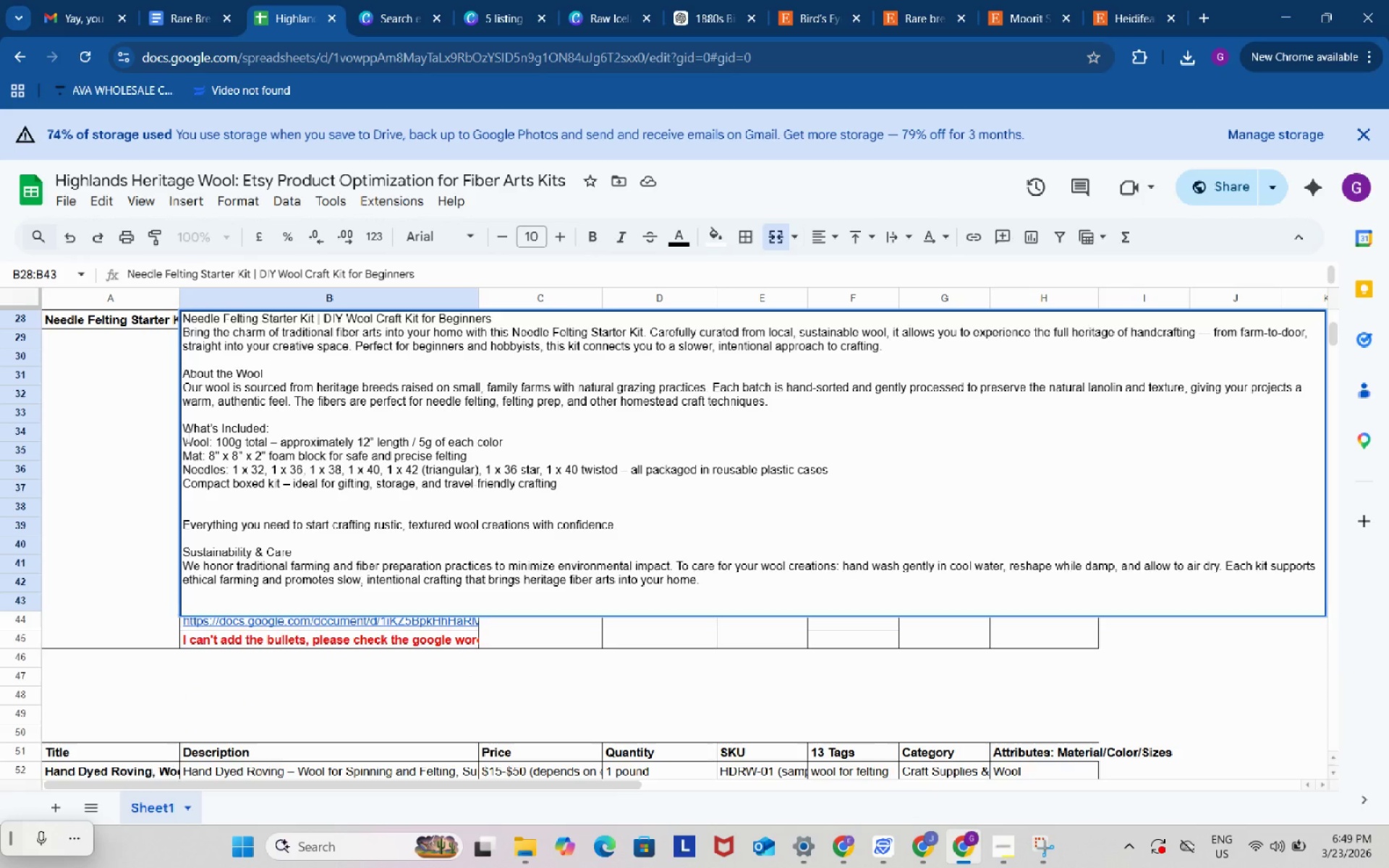 
key(Control+V)
 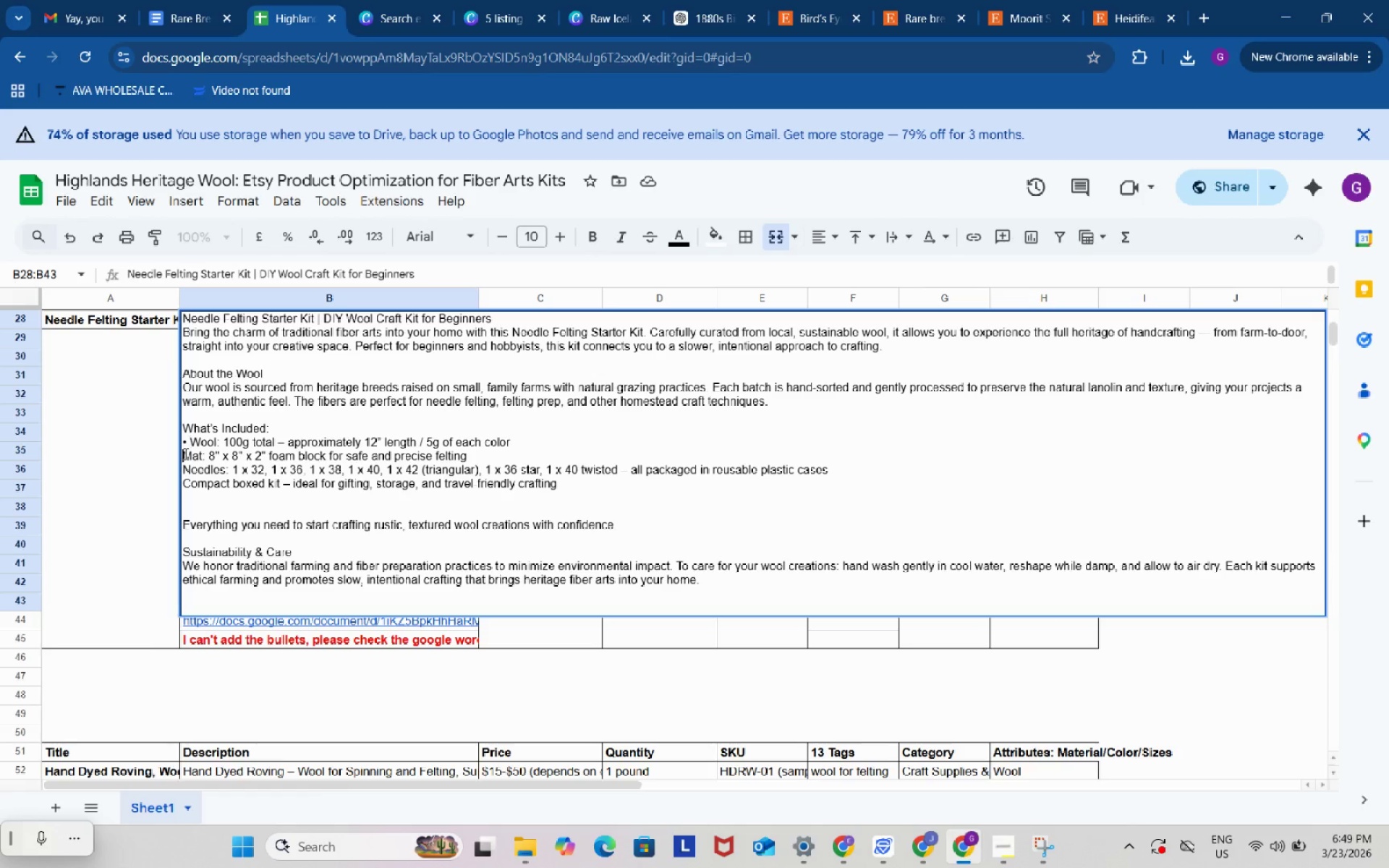 
left_click([184, 454])
 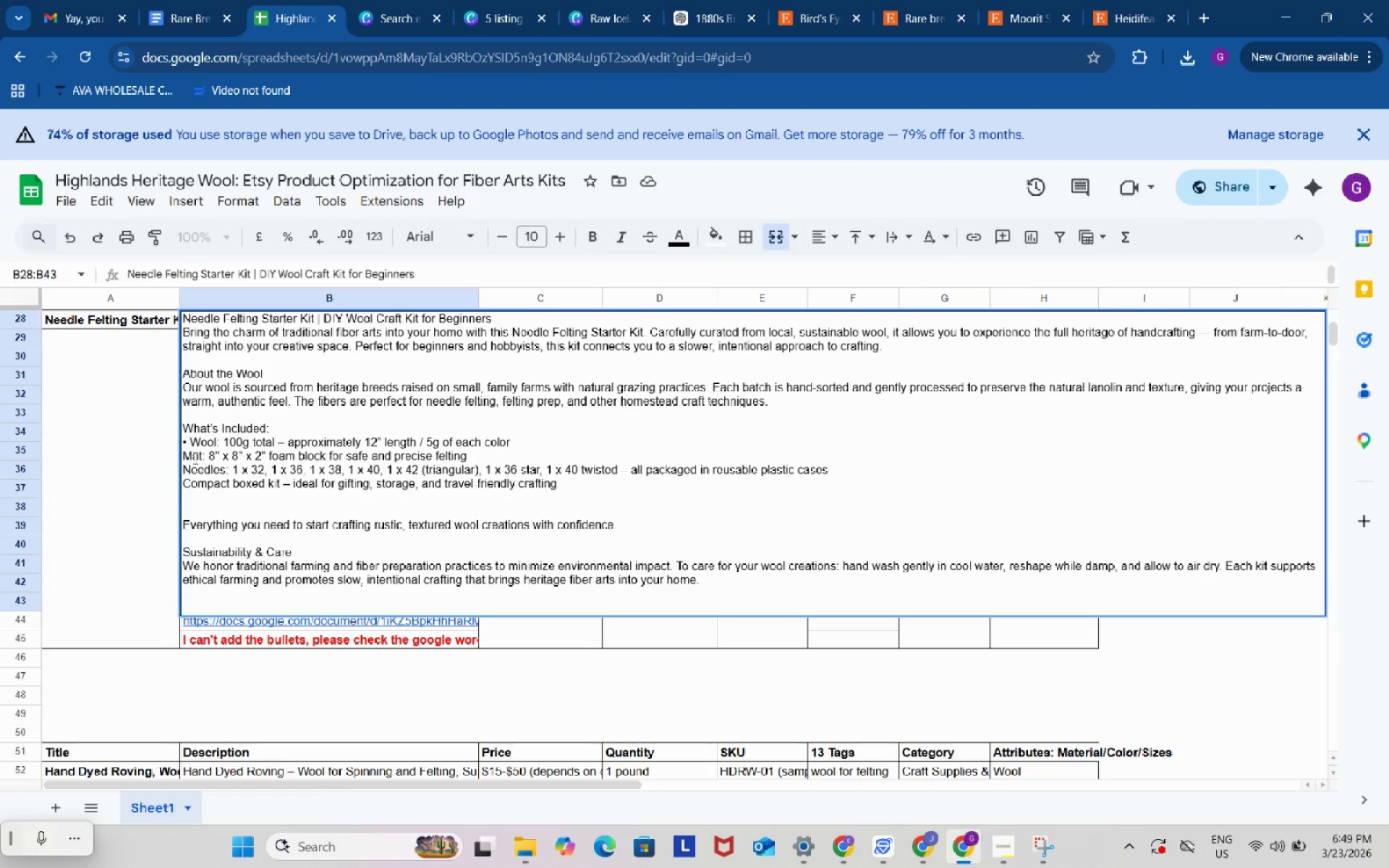 
key(Control+V)
 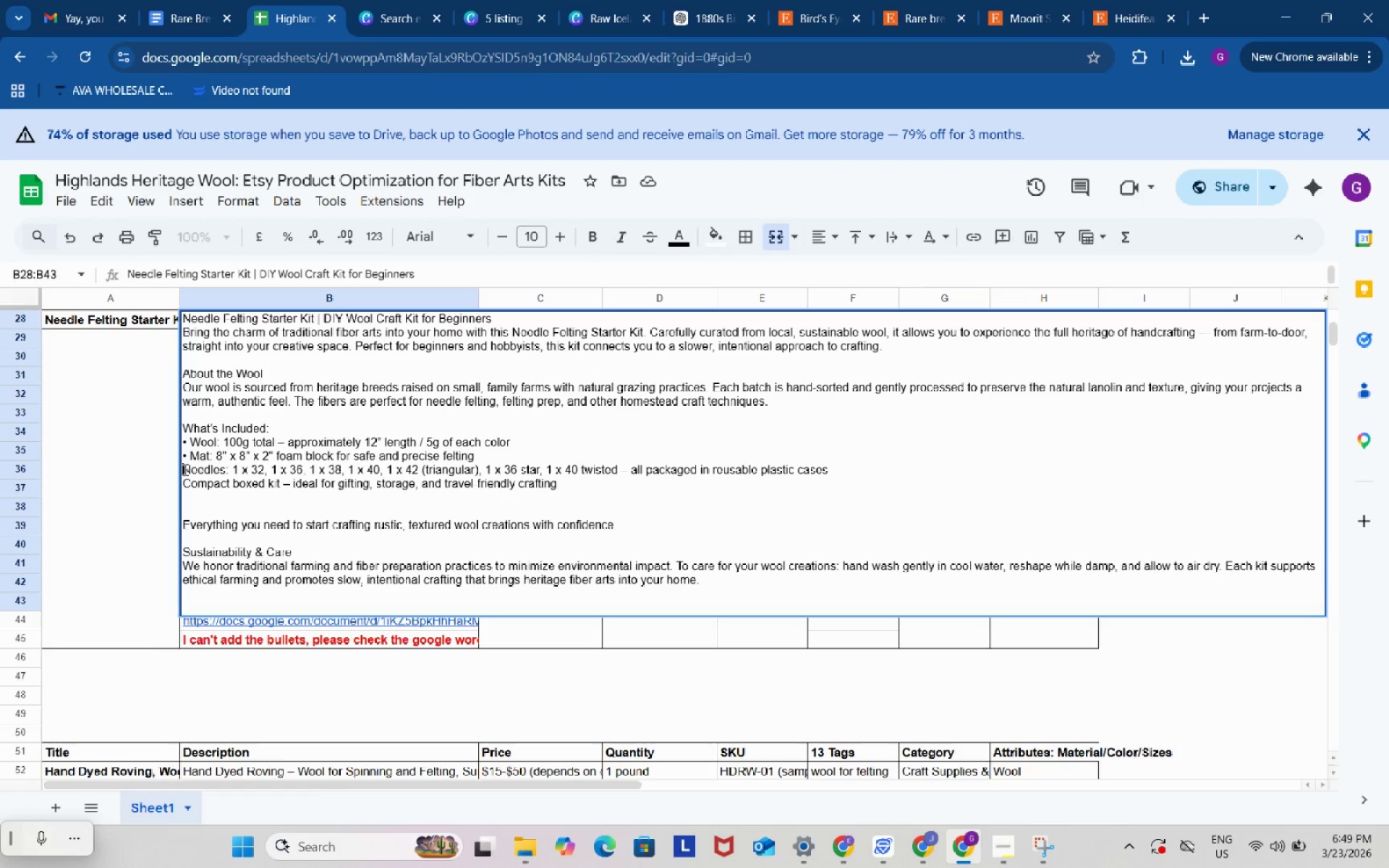 
left_click([184, 469])
 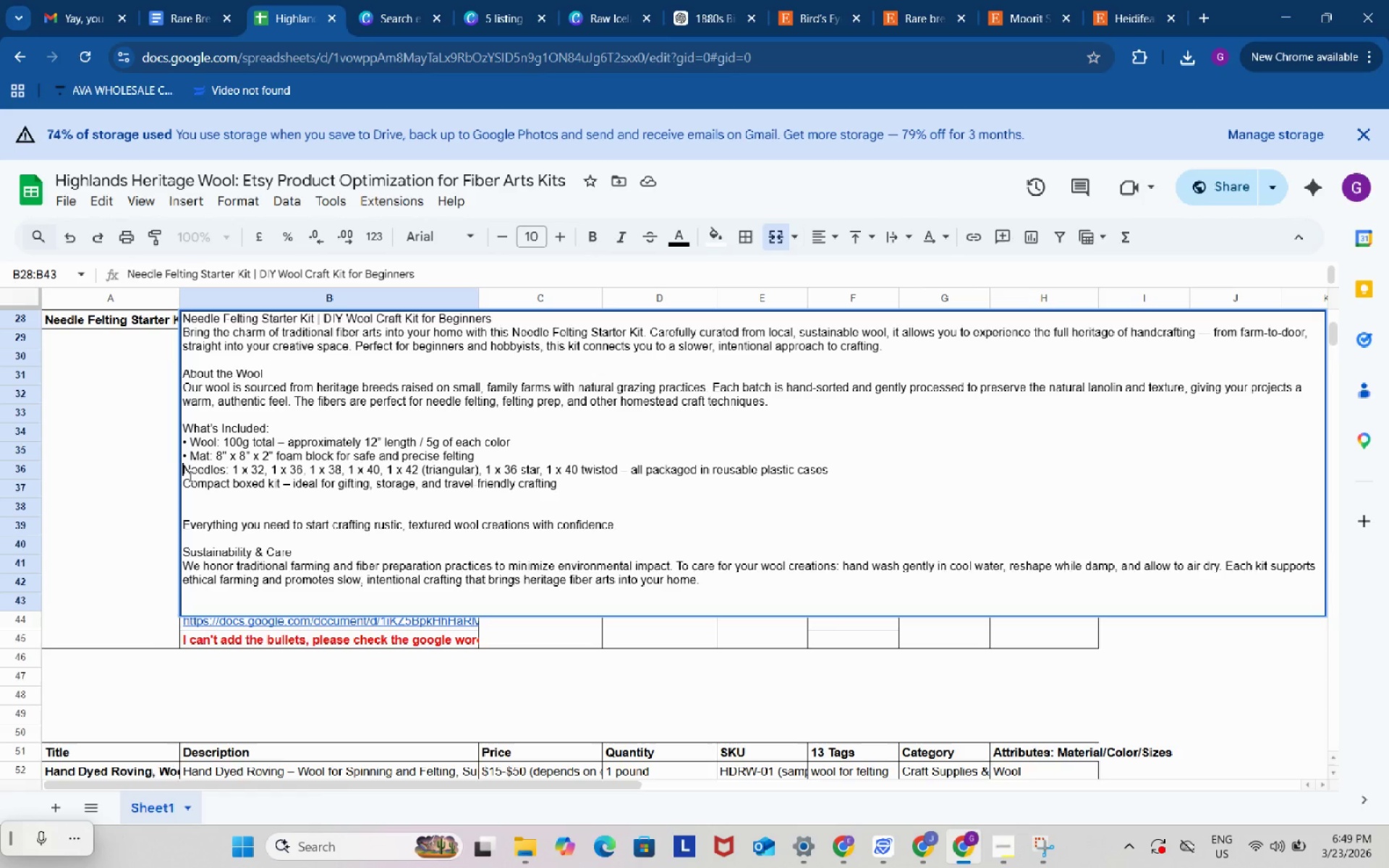 
key(Control+V)
 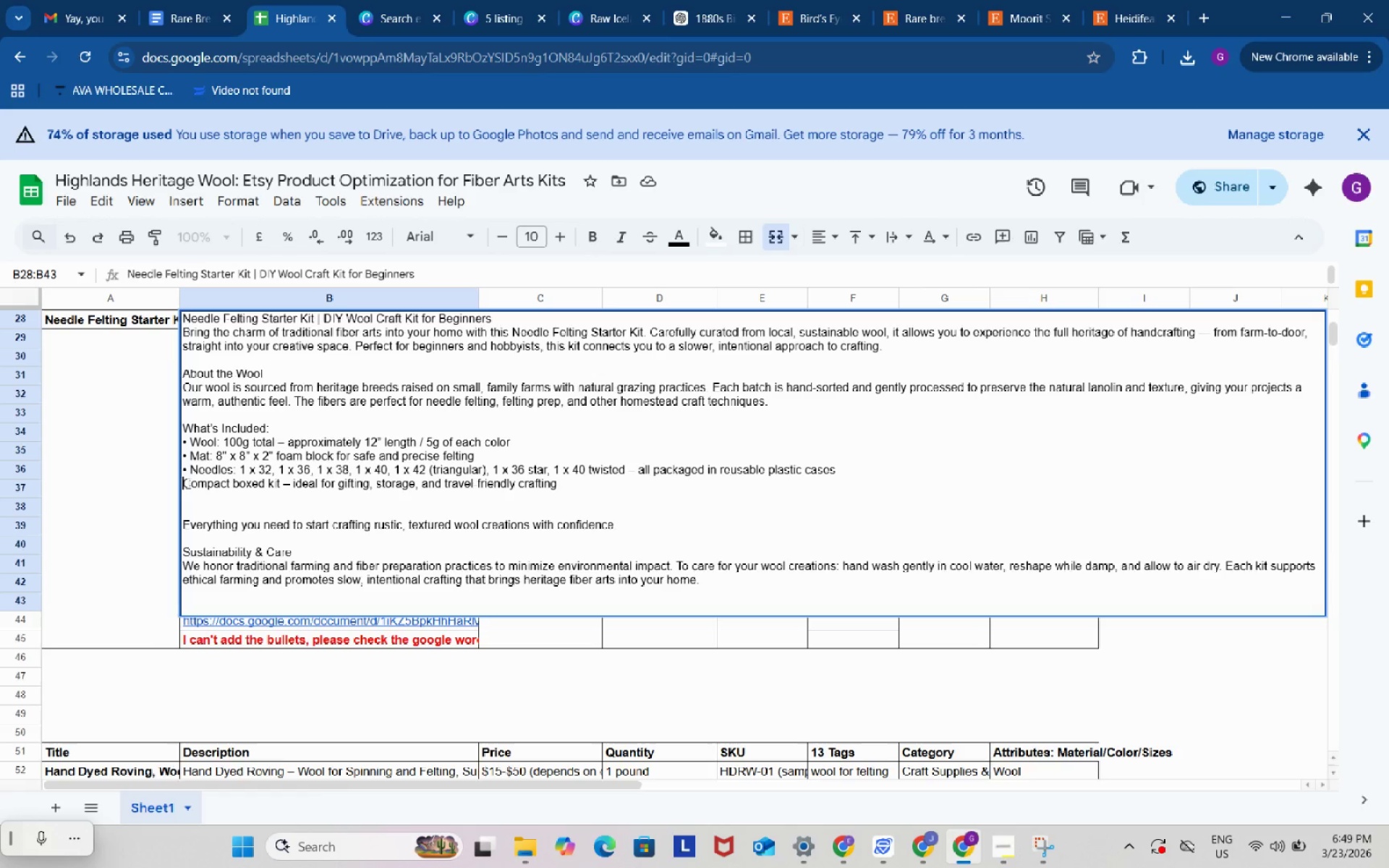 
left_click([187, 482])
 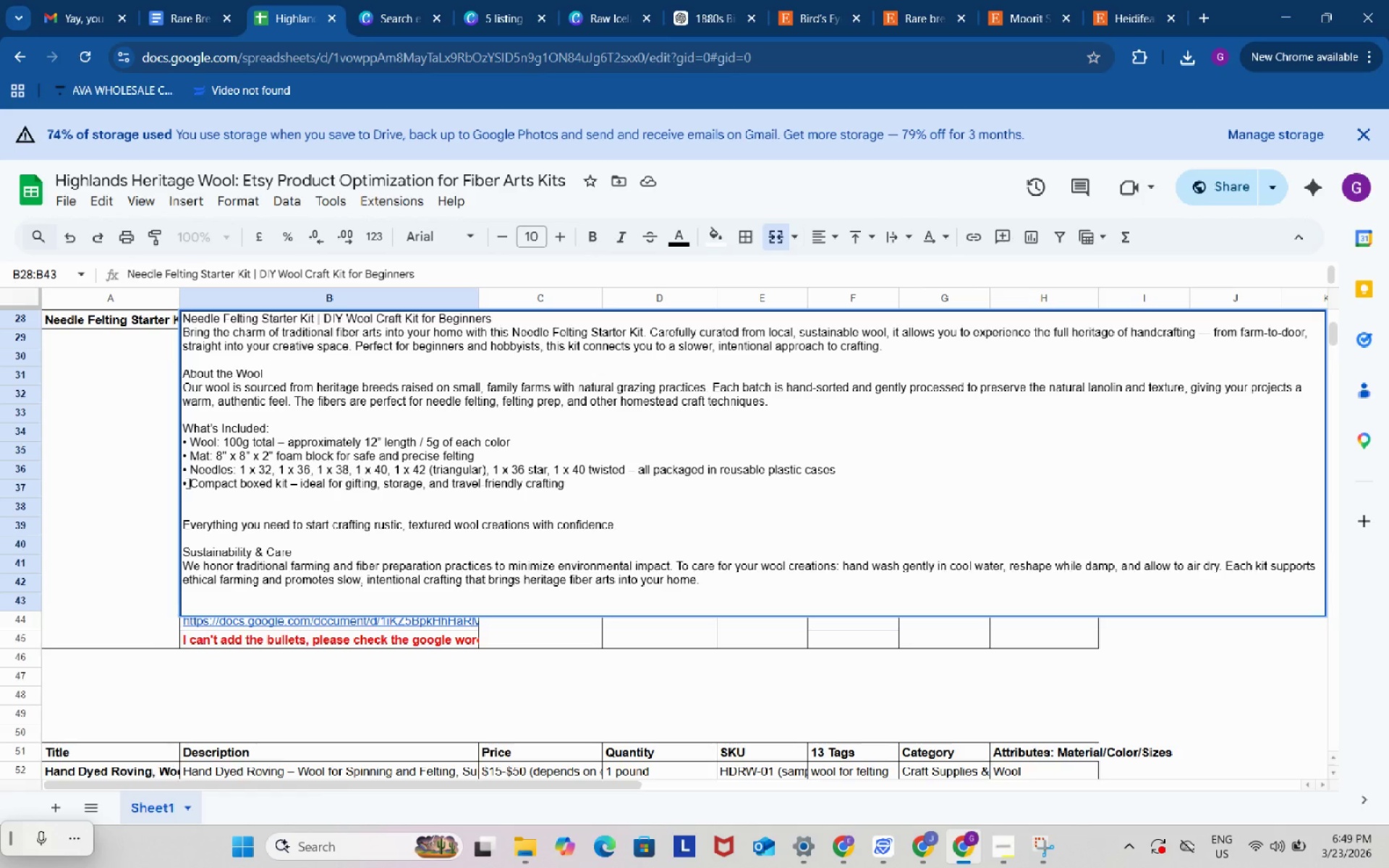 
key(Control+ControlLeft)
 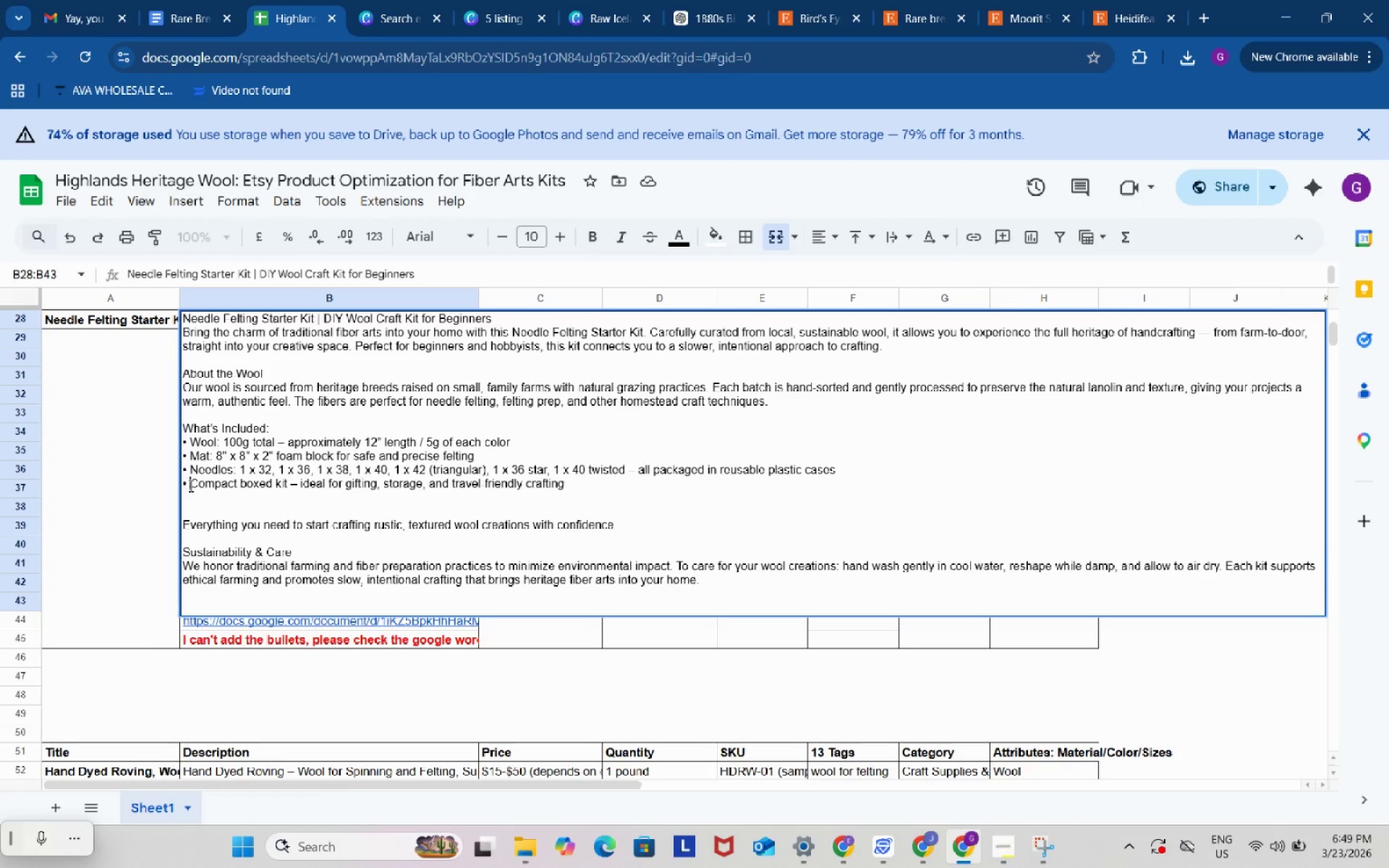 
key(Control+V)
 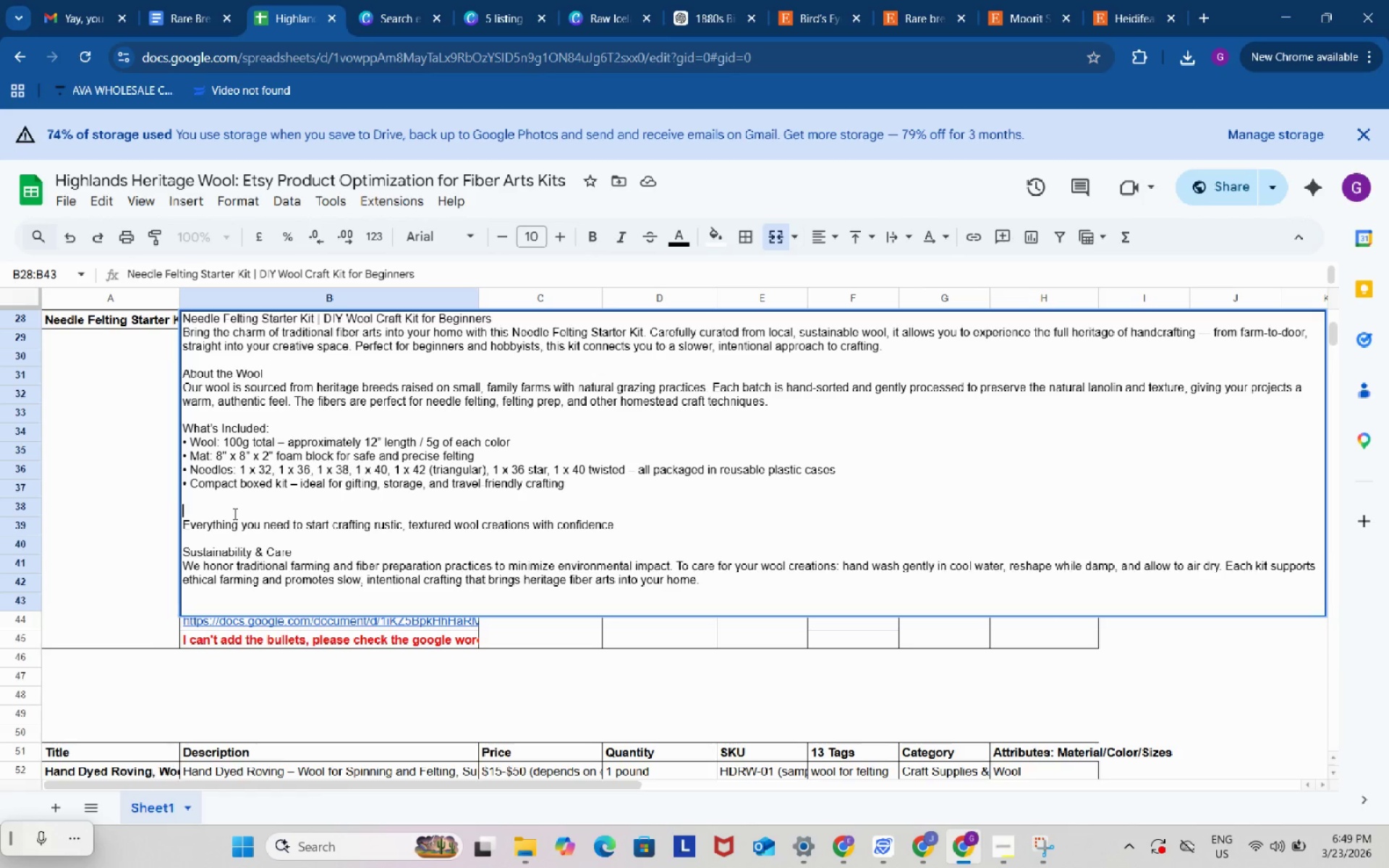 
left_click([234, 514])
 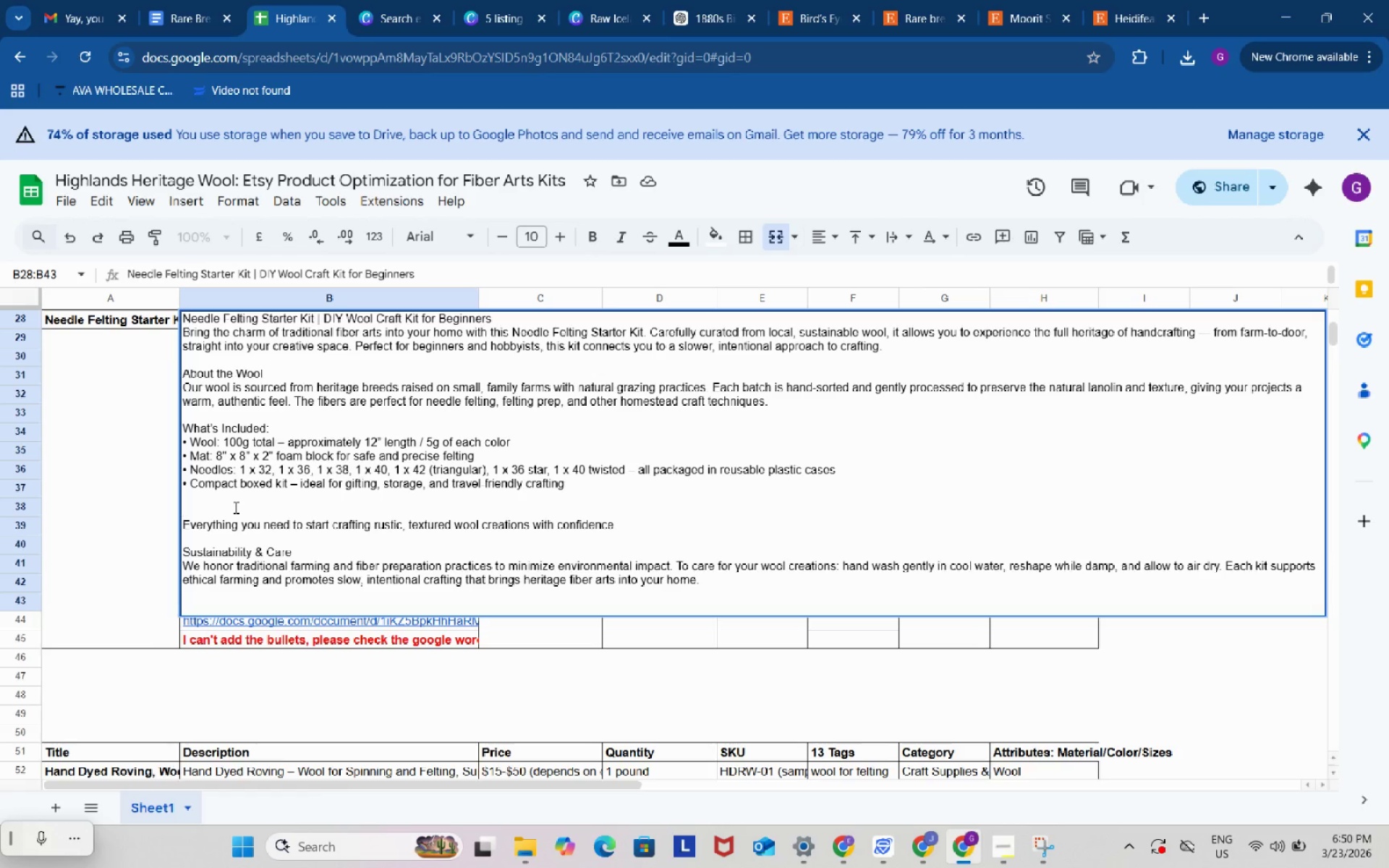 
scroll: coordinate [234, 506], scroll_direction: up, amount: 2.0
 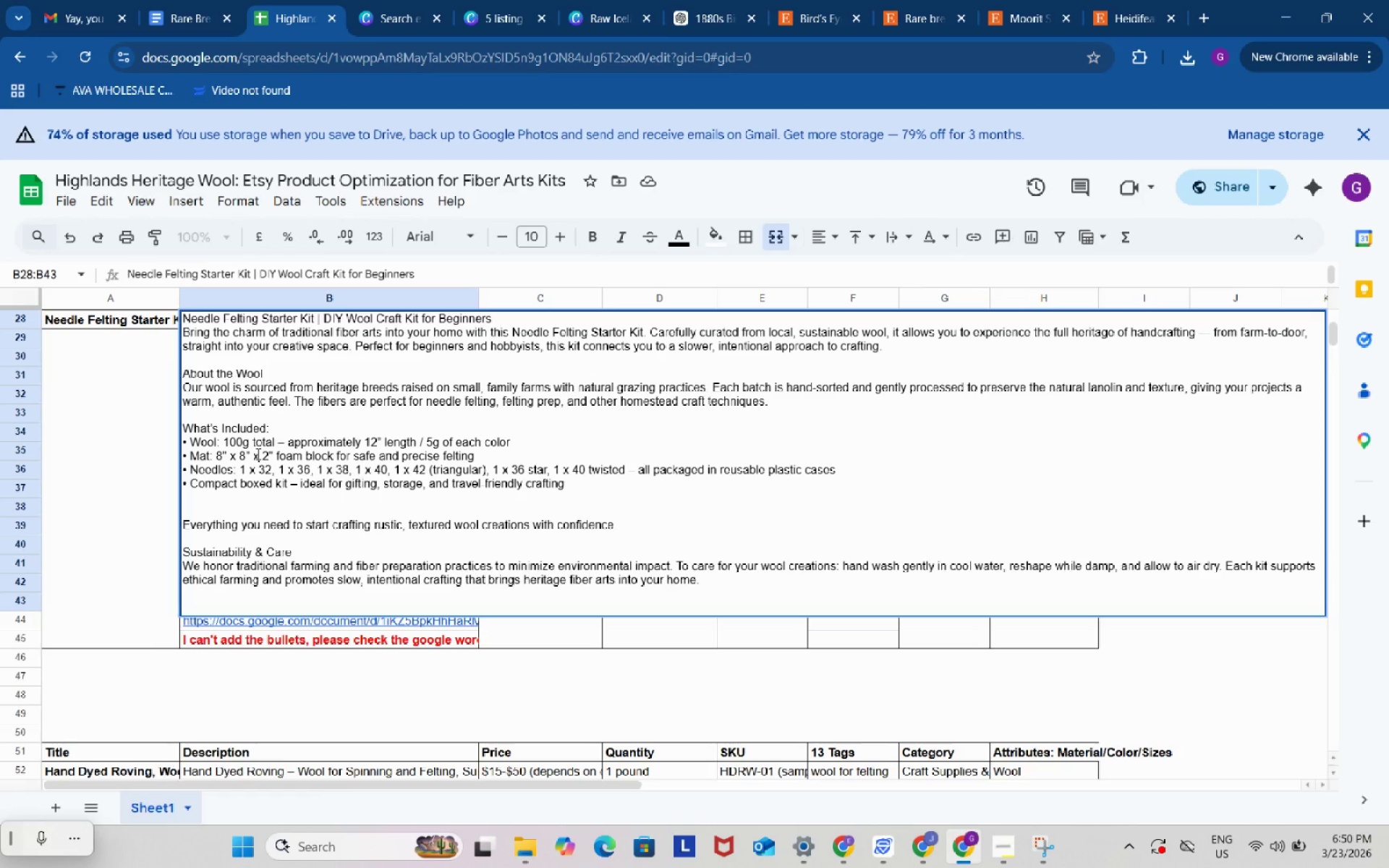 
left_click([257, 454])
 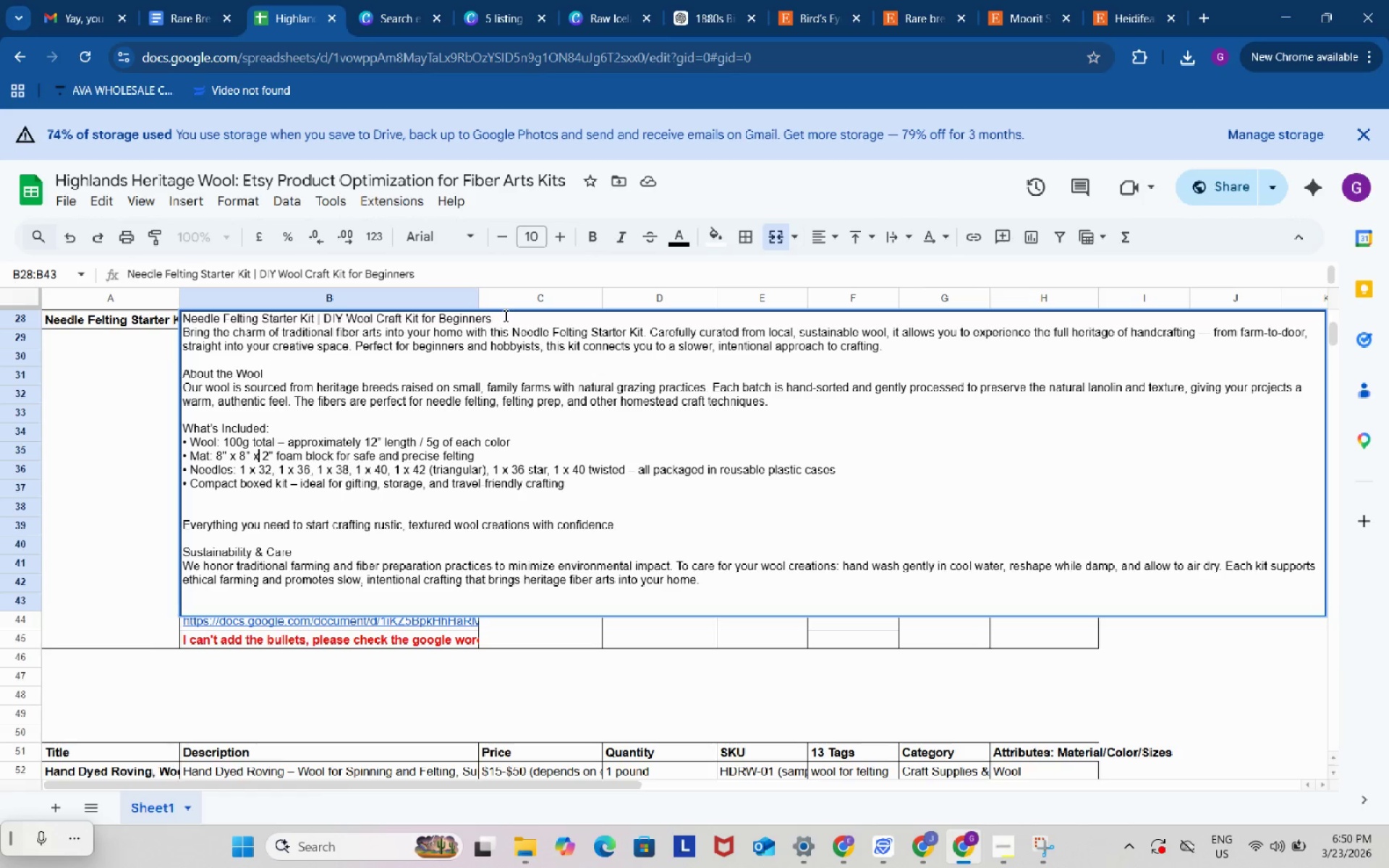 
left_click([504, 315])
 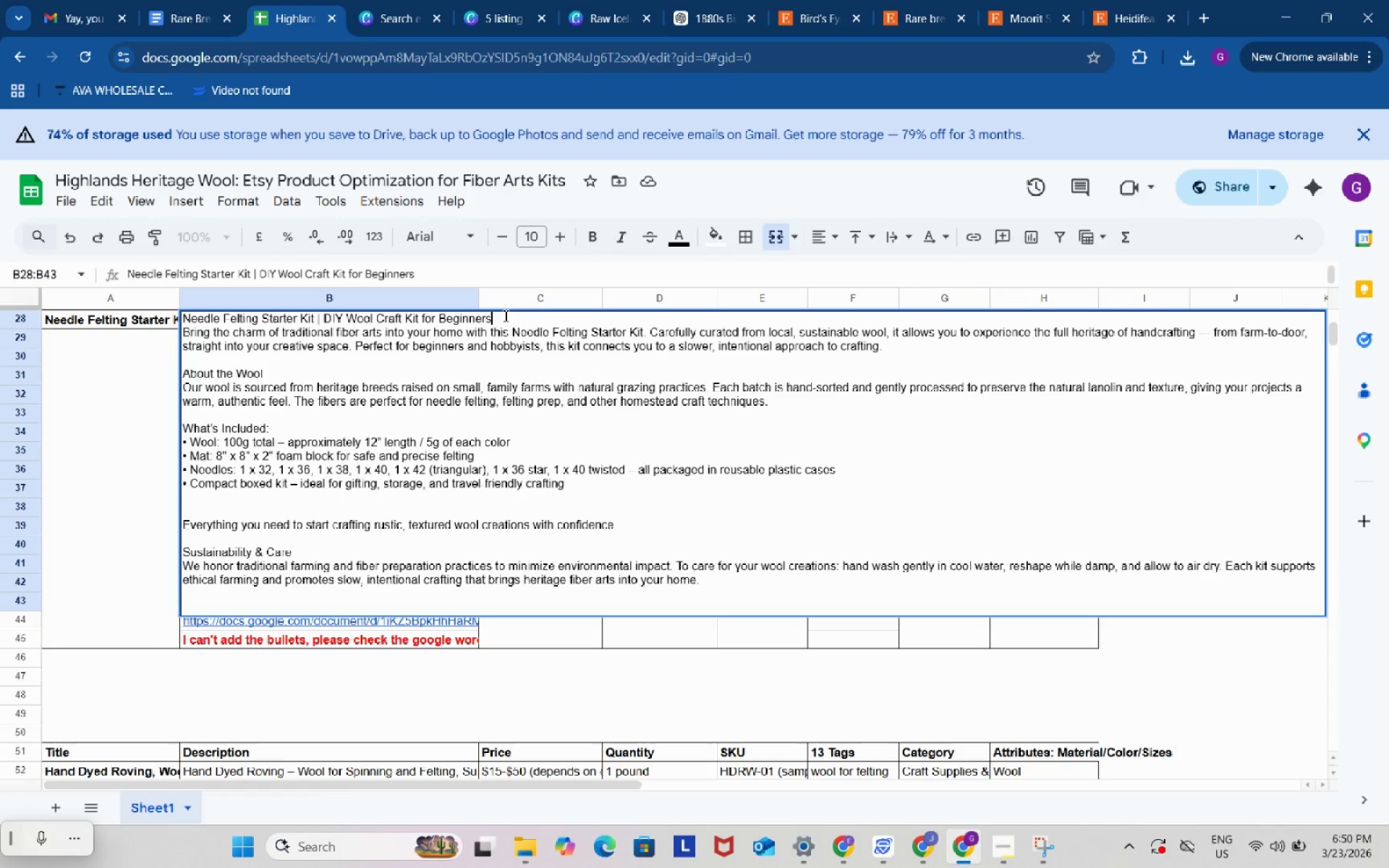 
key(Alt+Control+Enter)
 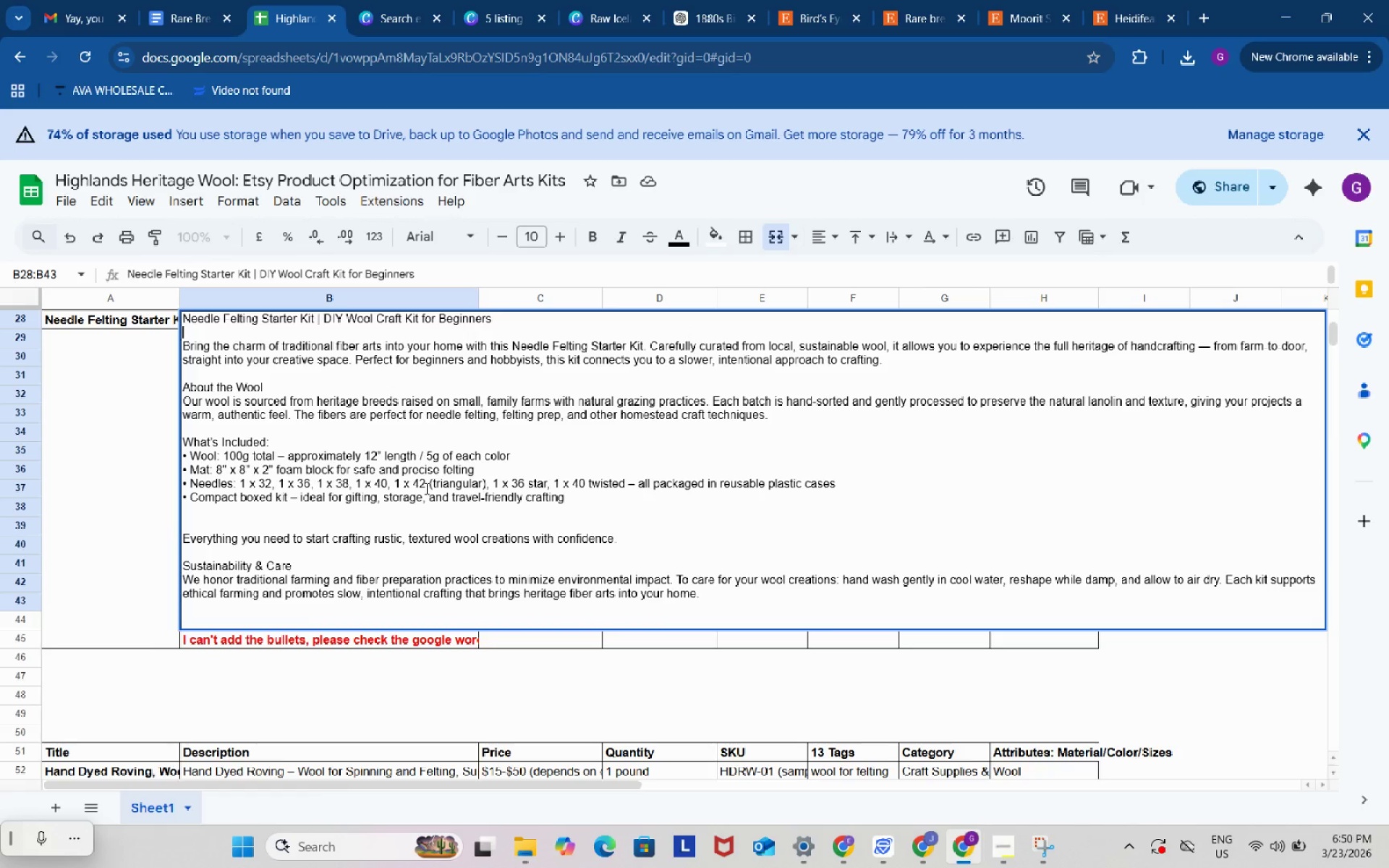 
left_click([425, 488])
 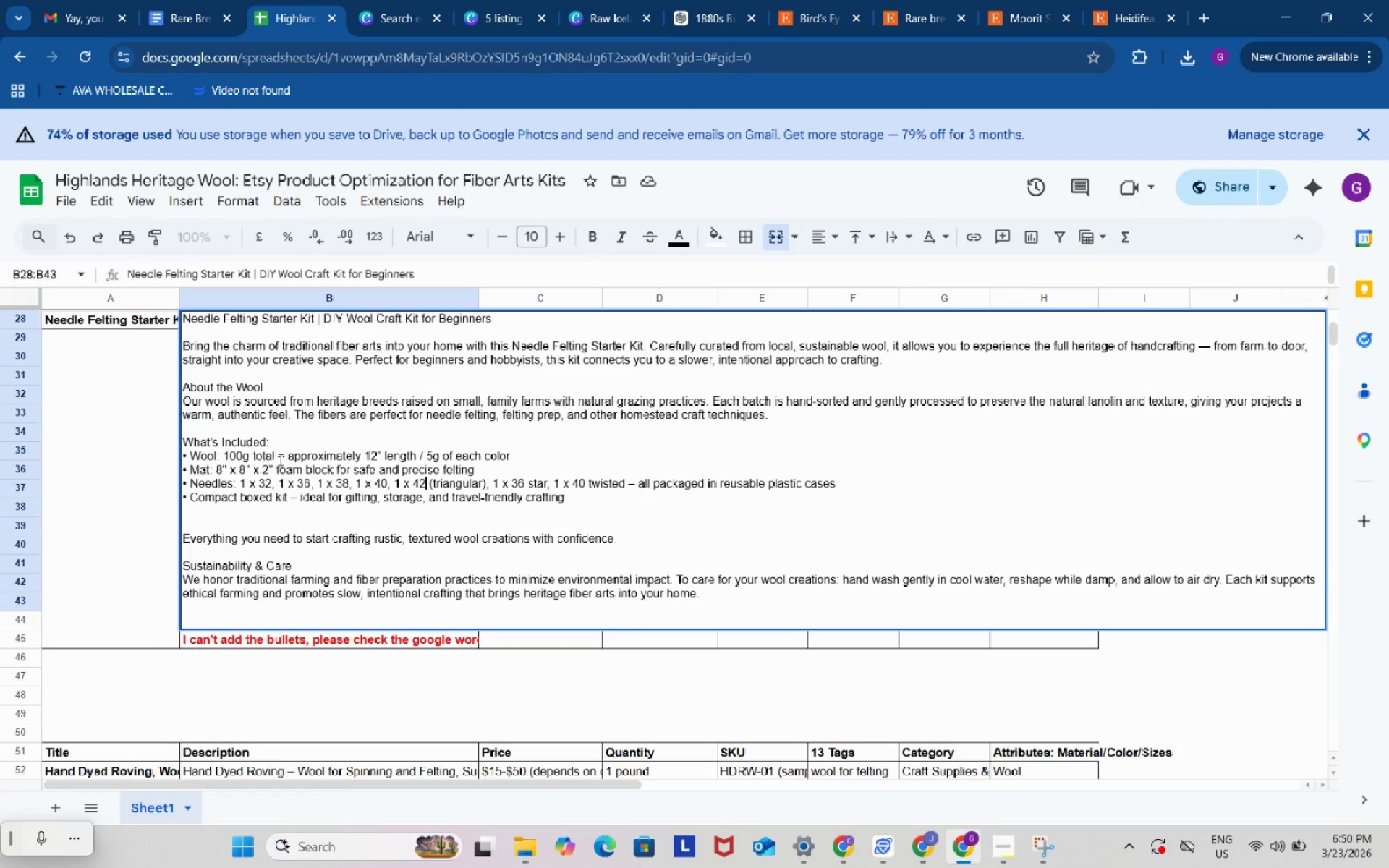 
scroll: coordinate [279, 459], scroll_direction: down, amount: 1.0
 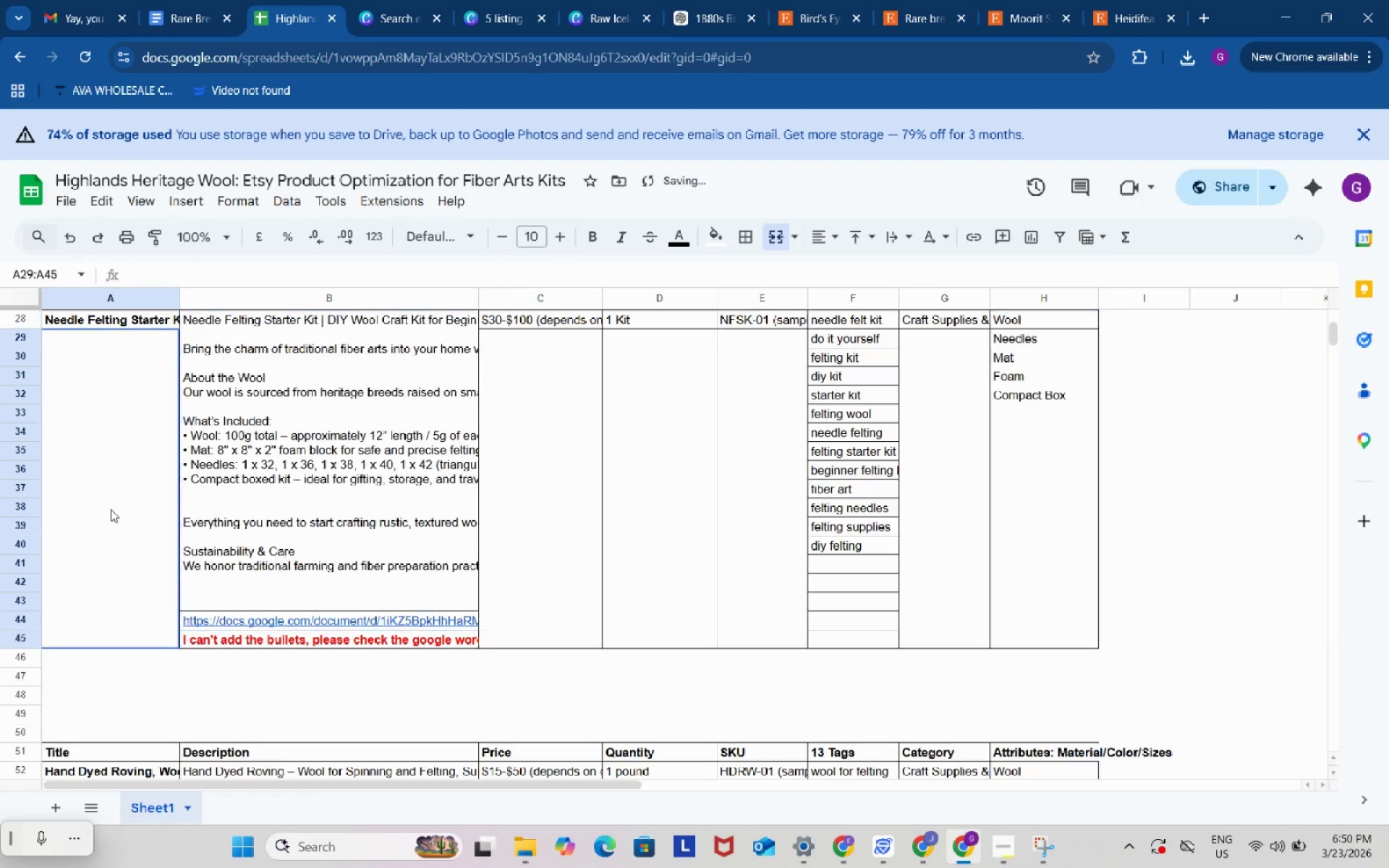 
left_click([111, 509])
 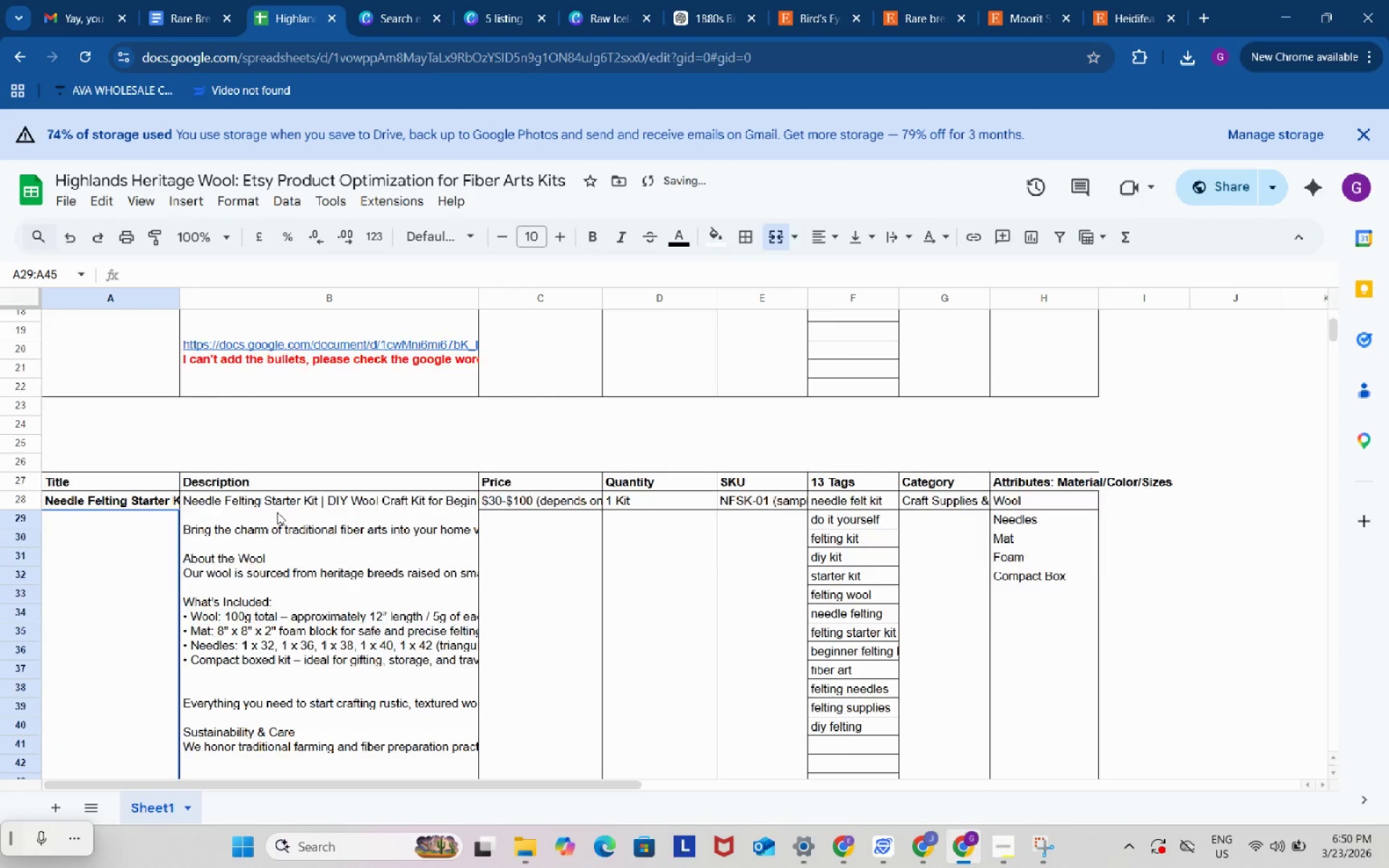 
scroll: coordinate [219, 460], scroll_direction: up, amount: 5.0
 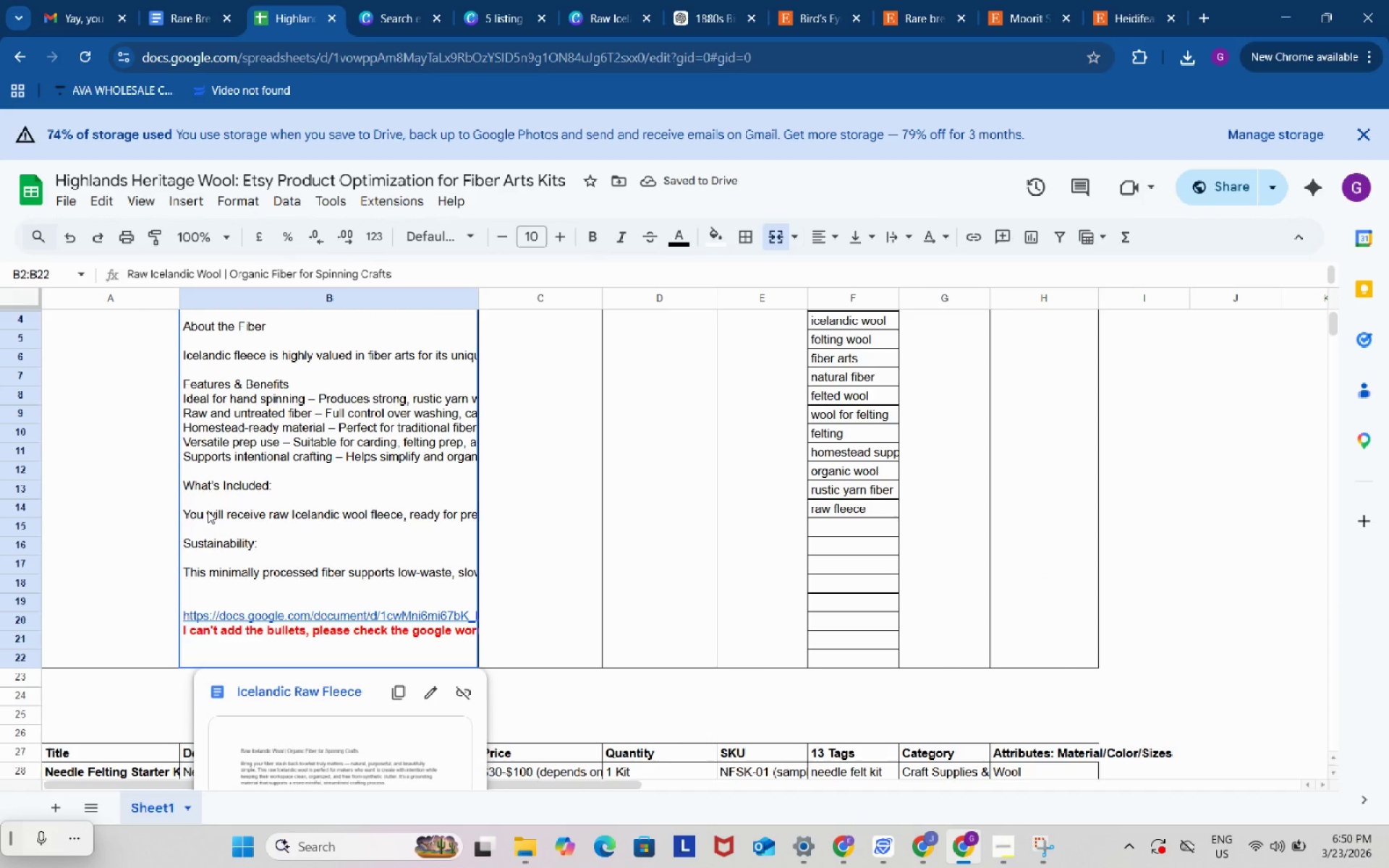 
left_click([208, 511])
 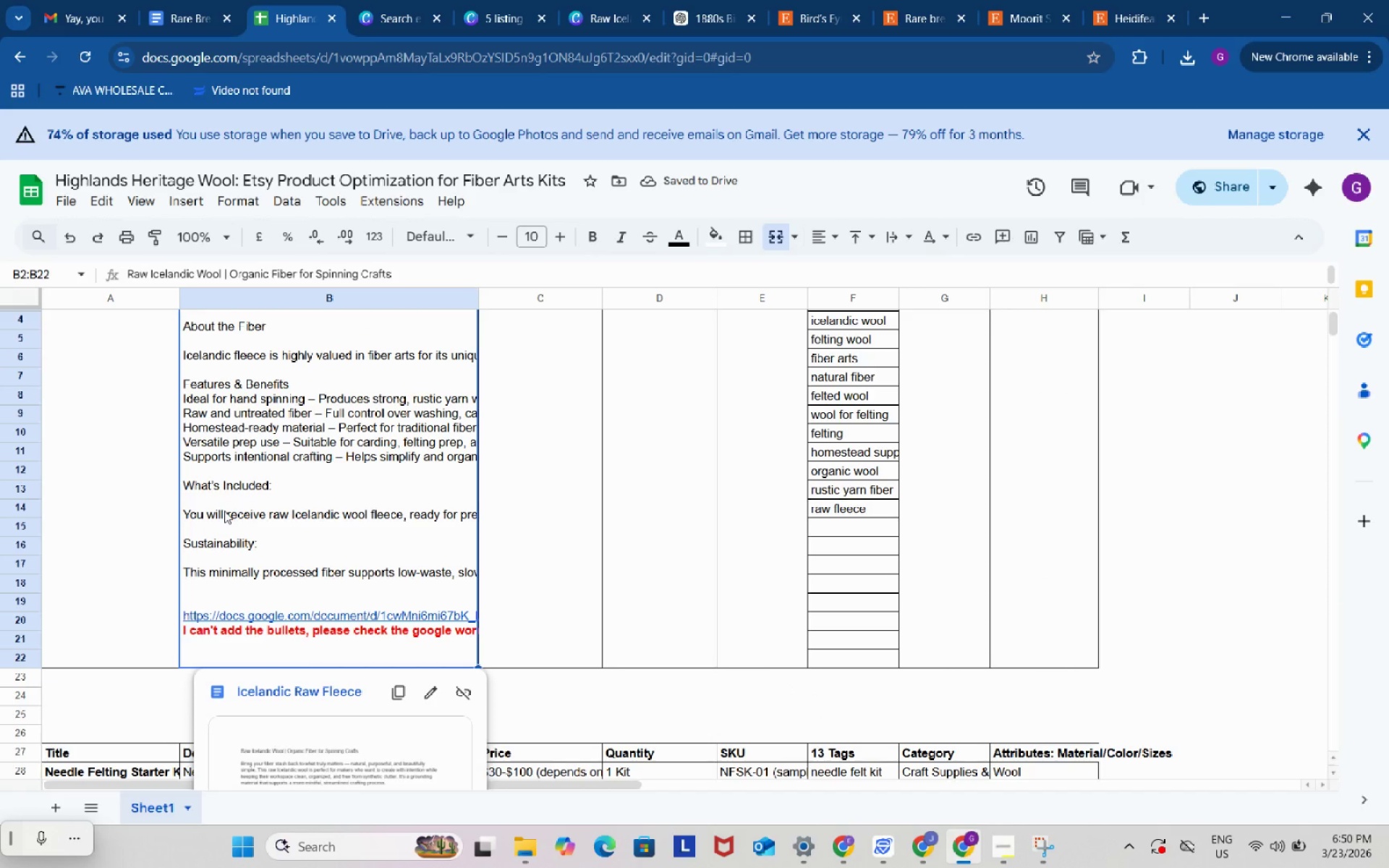 
double_click([224, 511])
 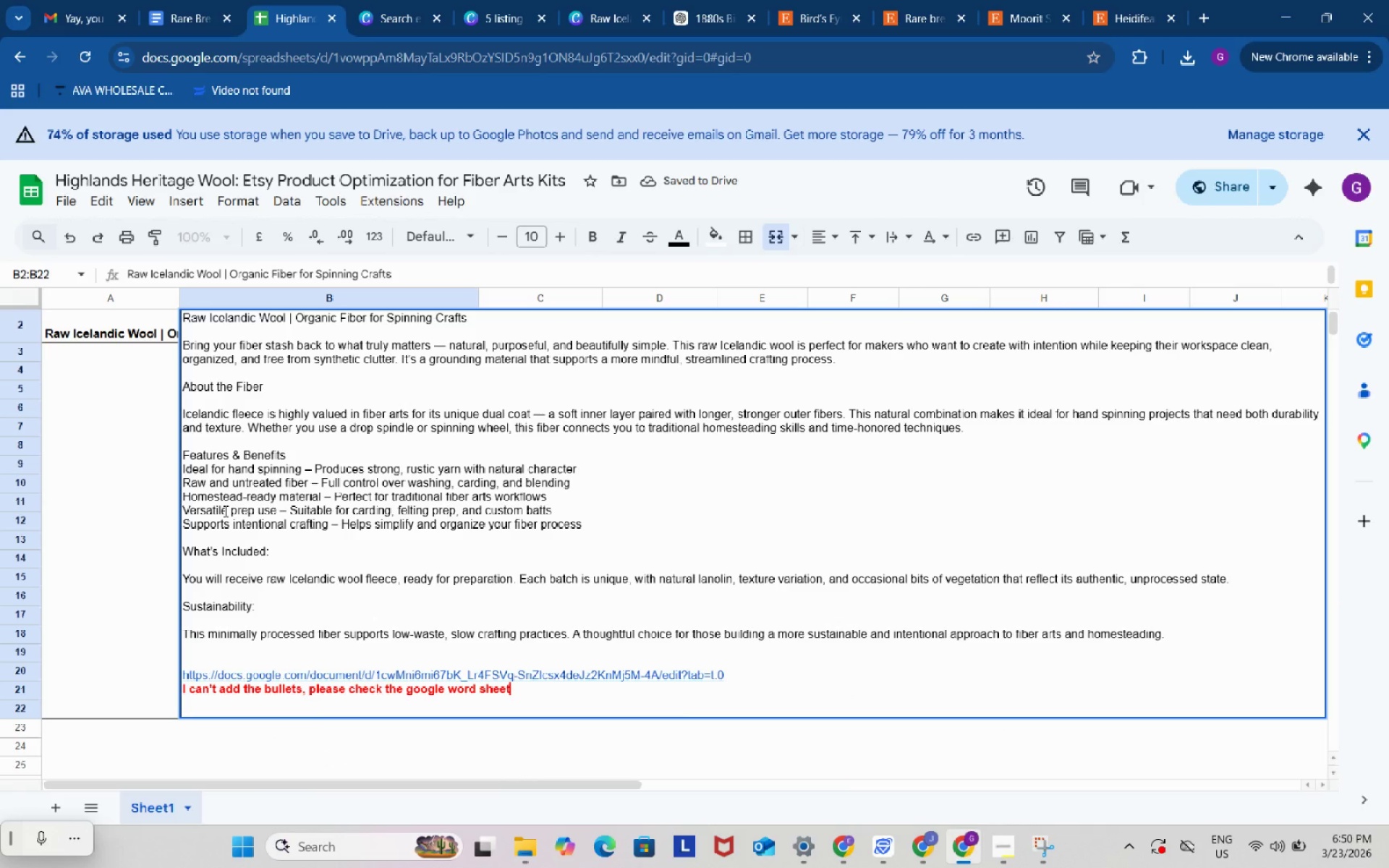 
left_click([224, 511])
 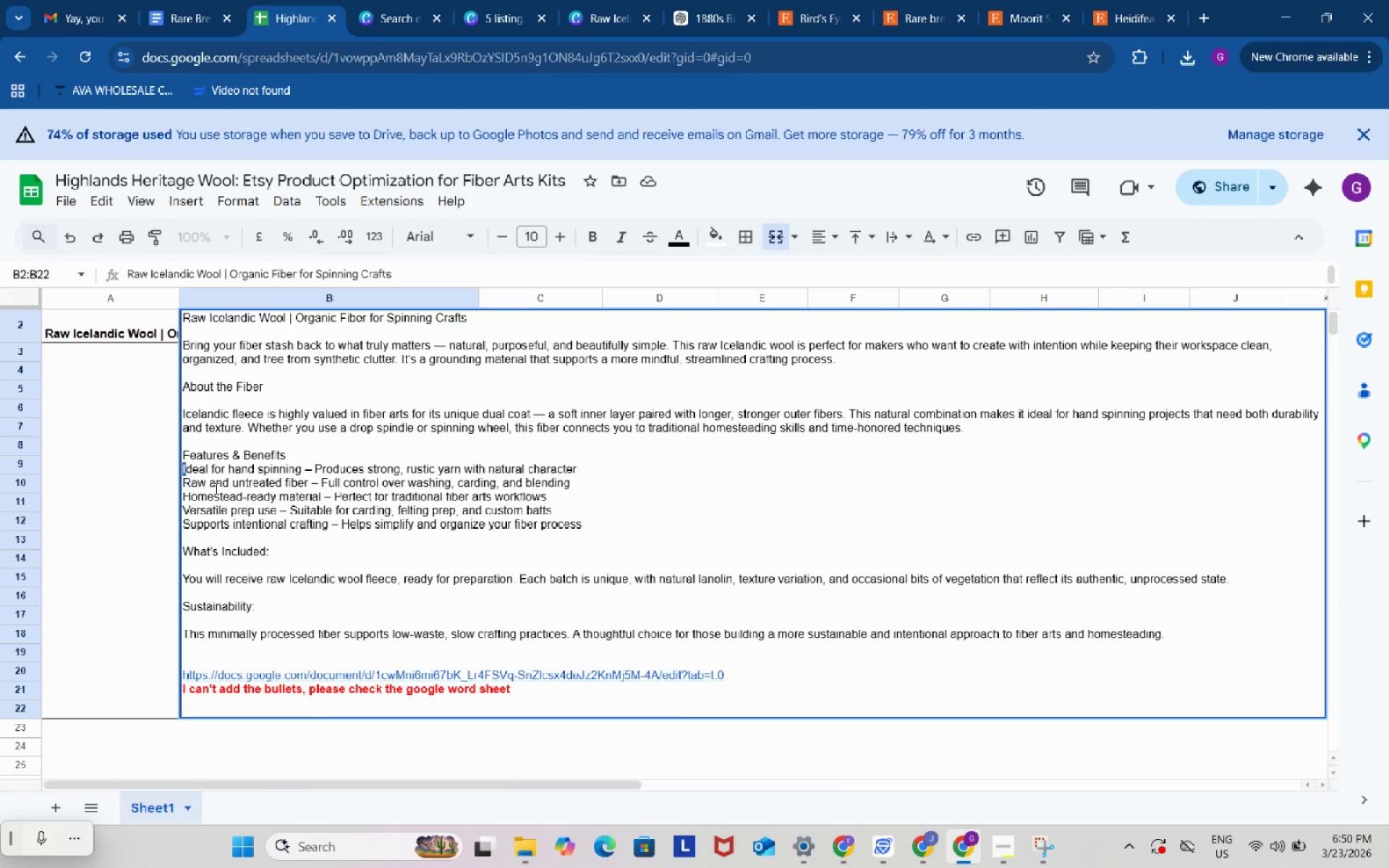 
key(ArrowLeft)
 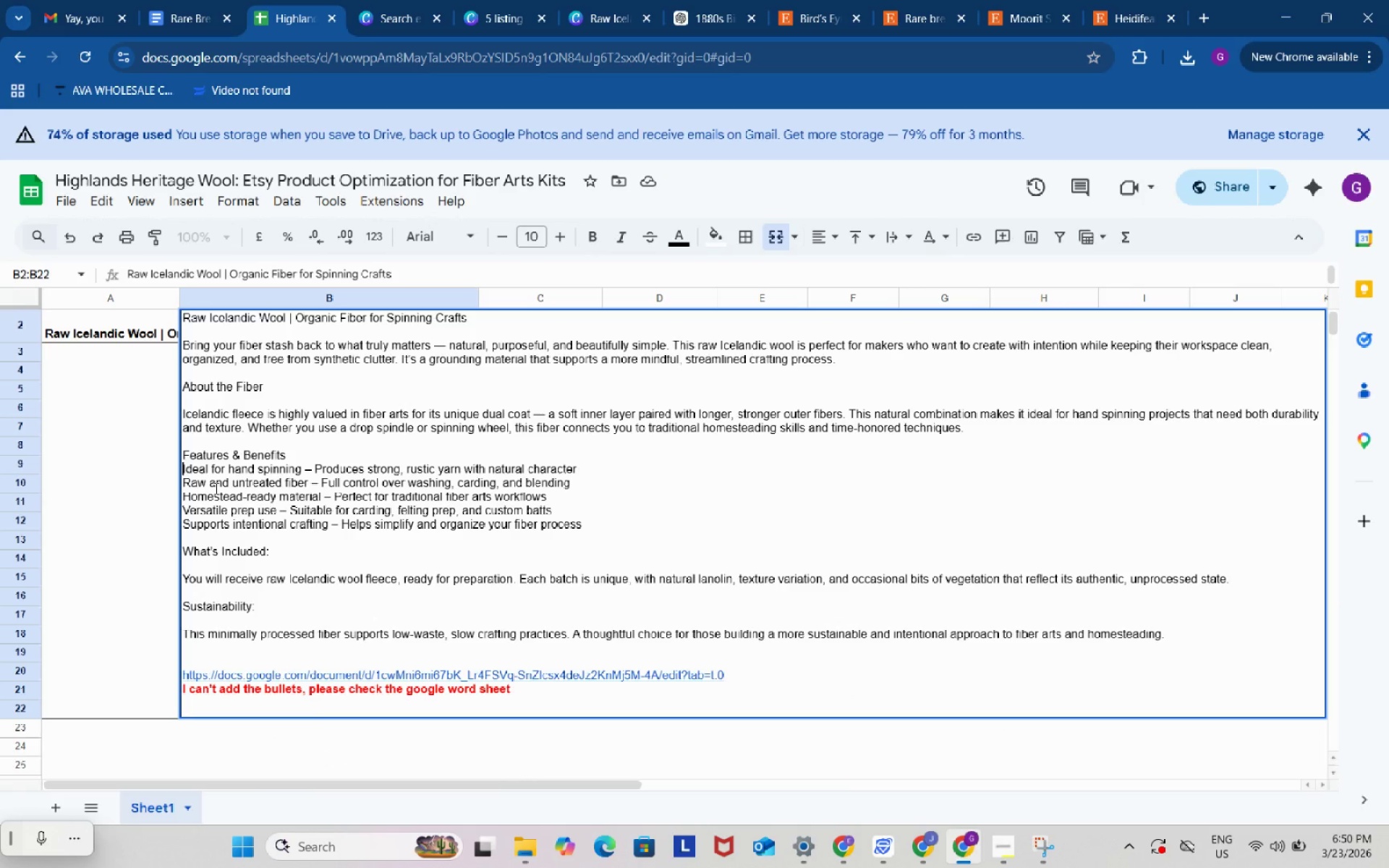 
key(Control+V)
 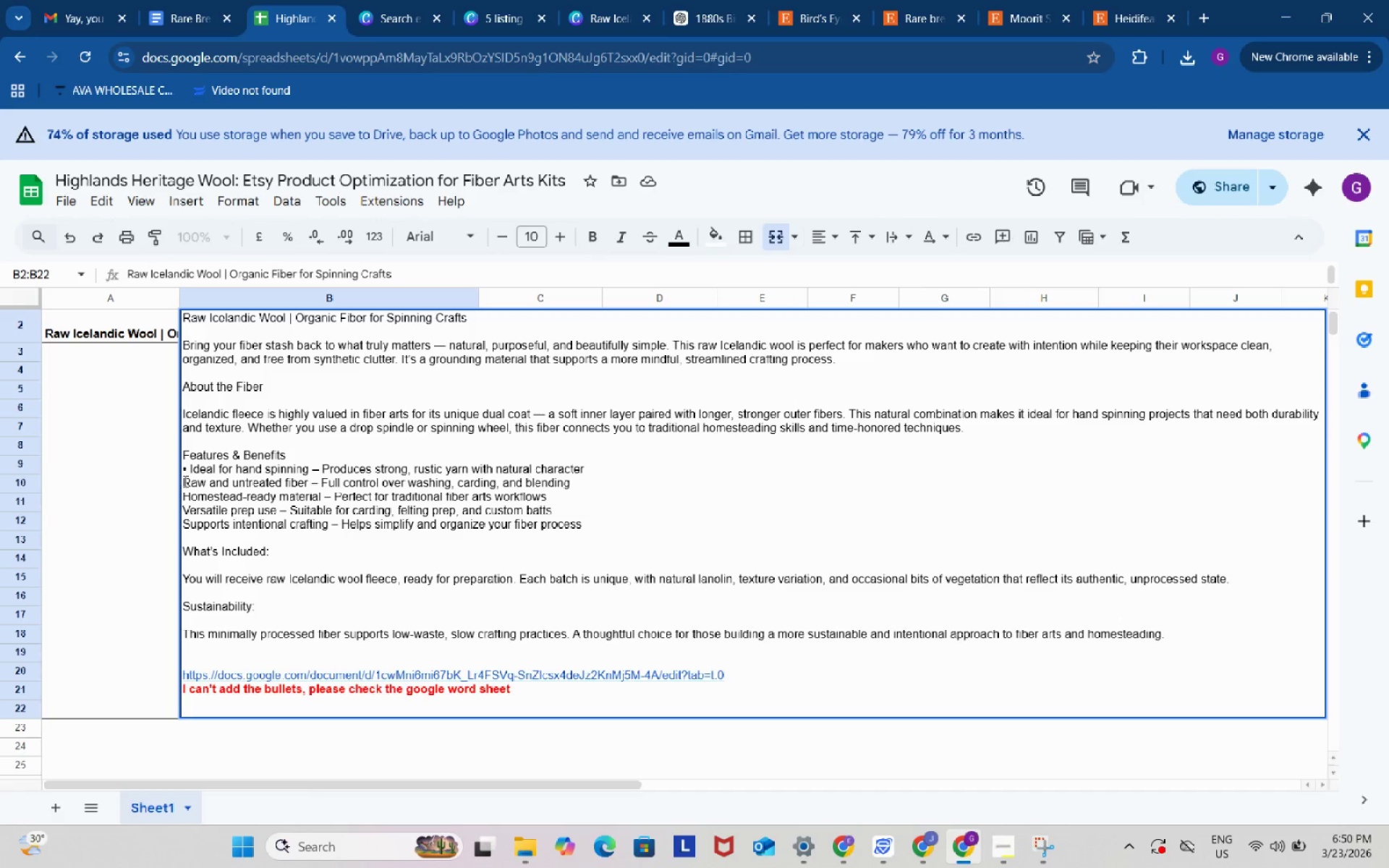 
left_click([184, 481])
 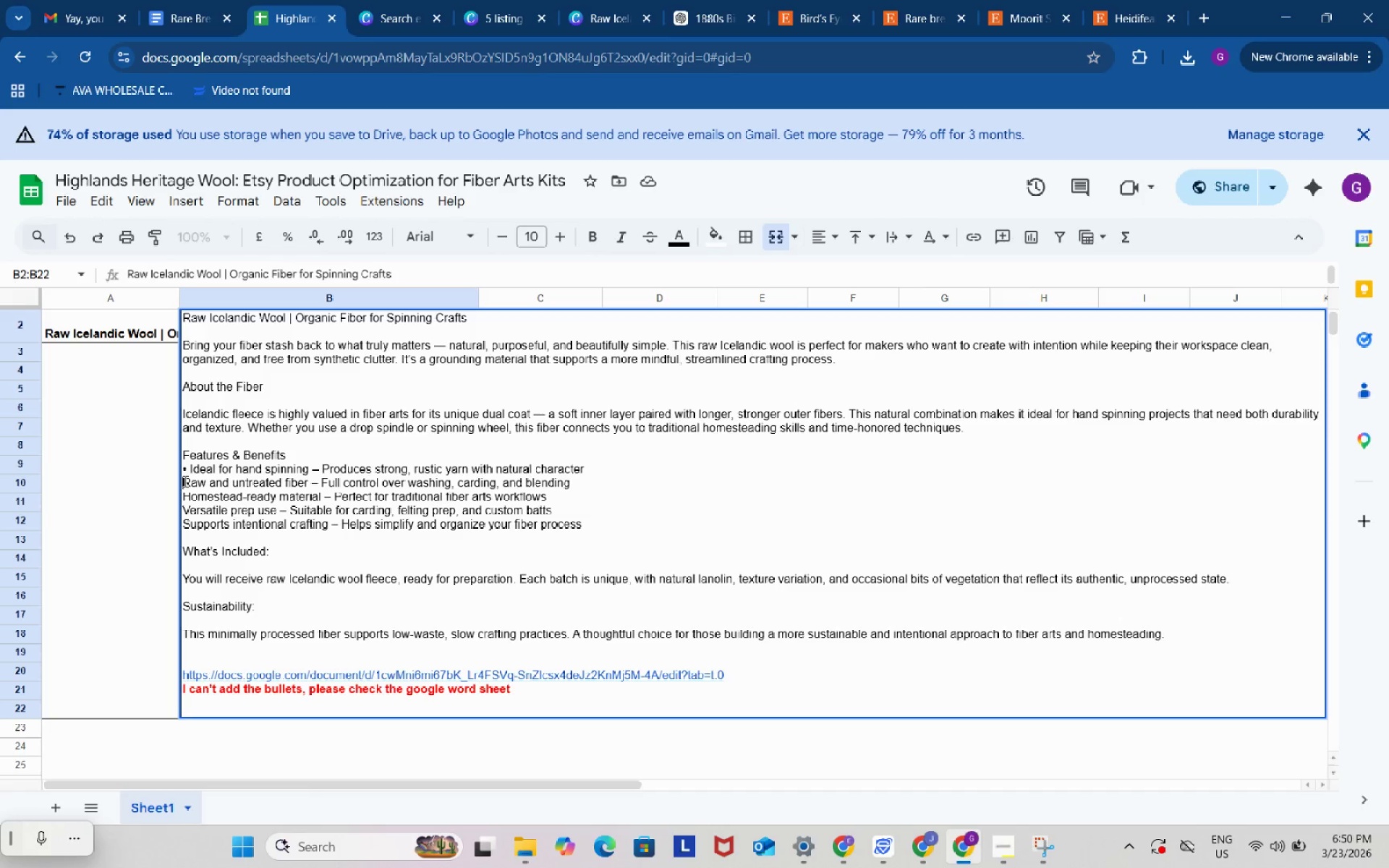 
key(Control+V)
 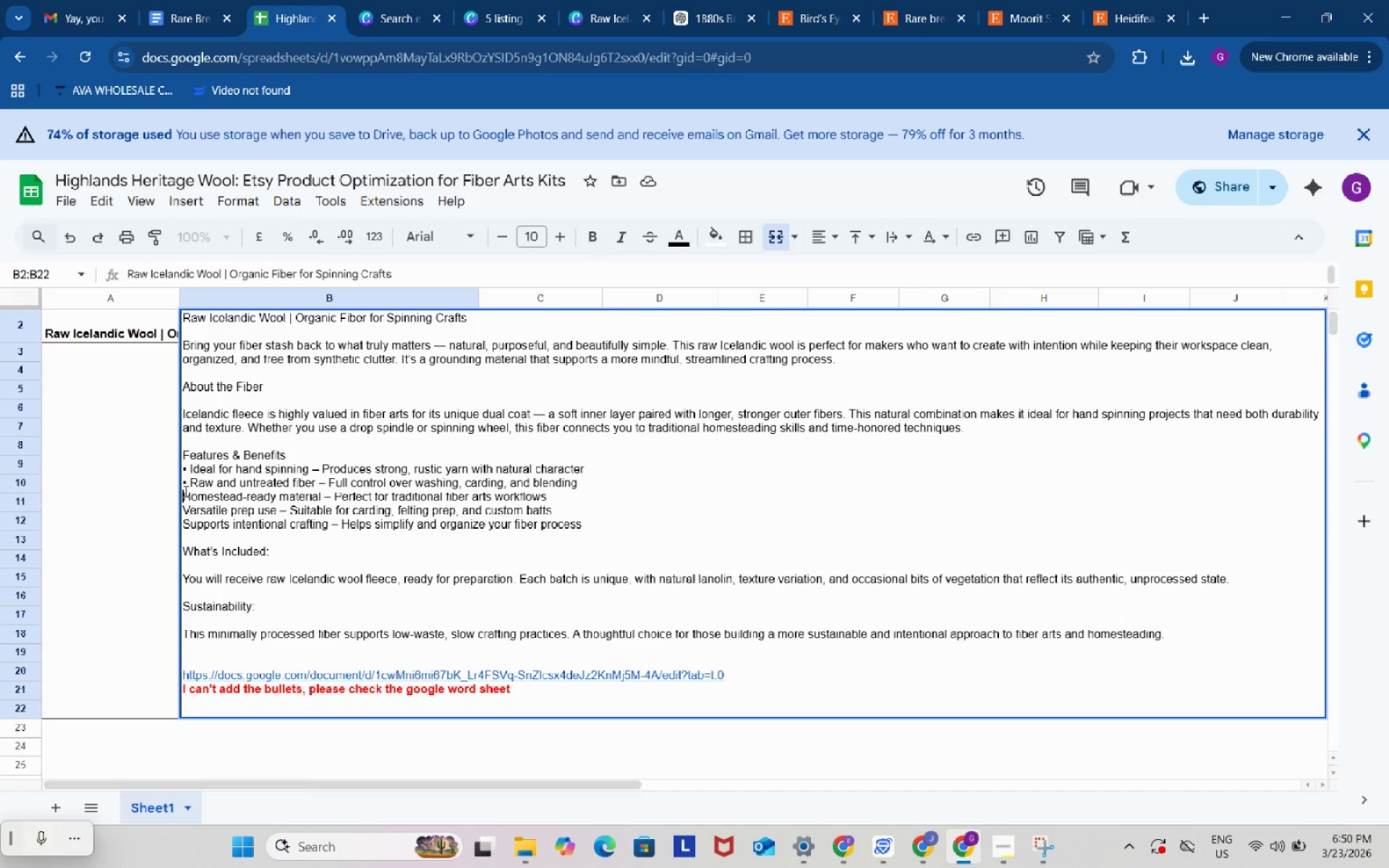 
left_click([184, 491])
 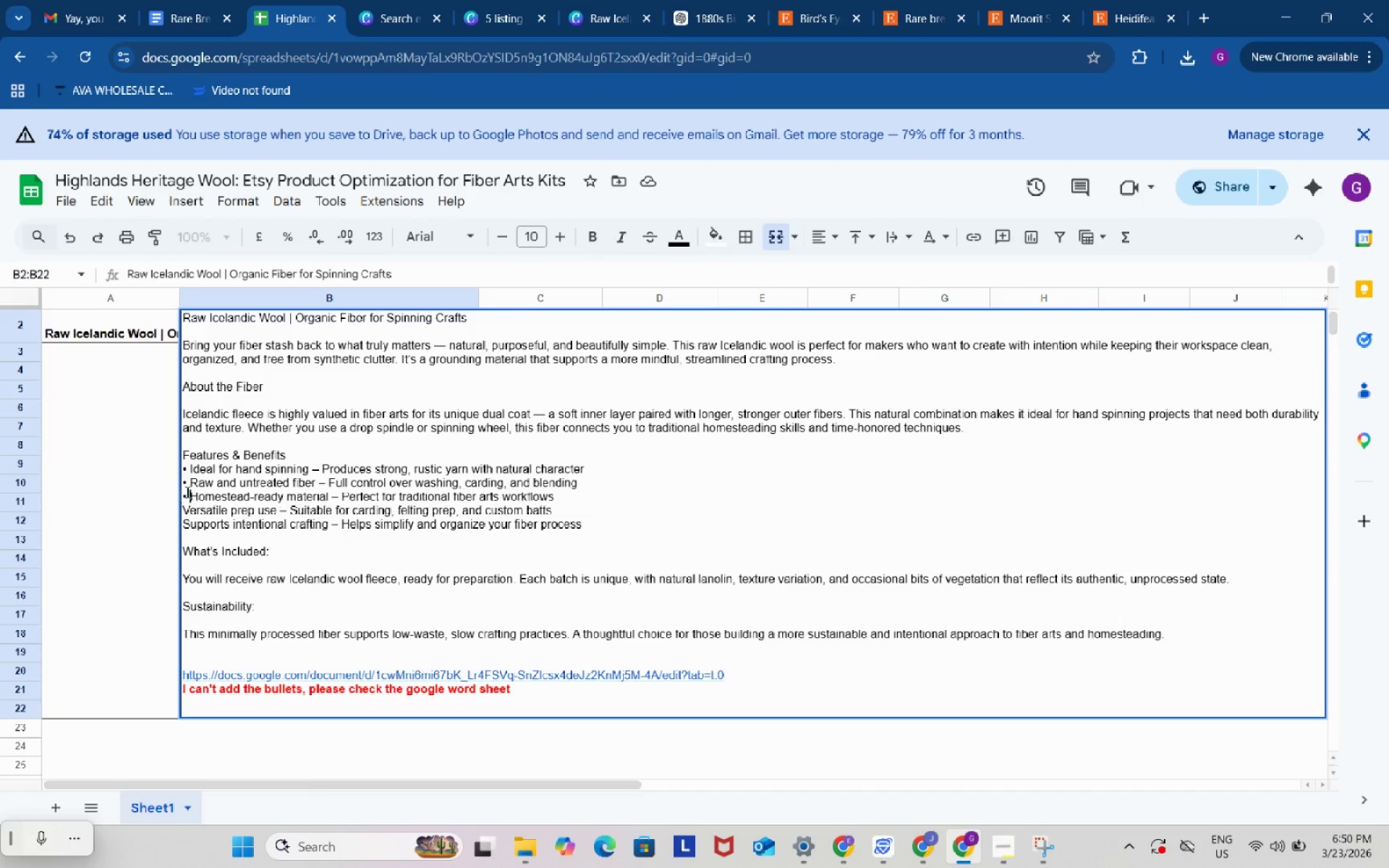 
key(Control+ControlLeft)
 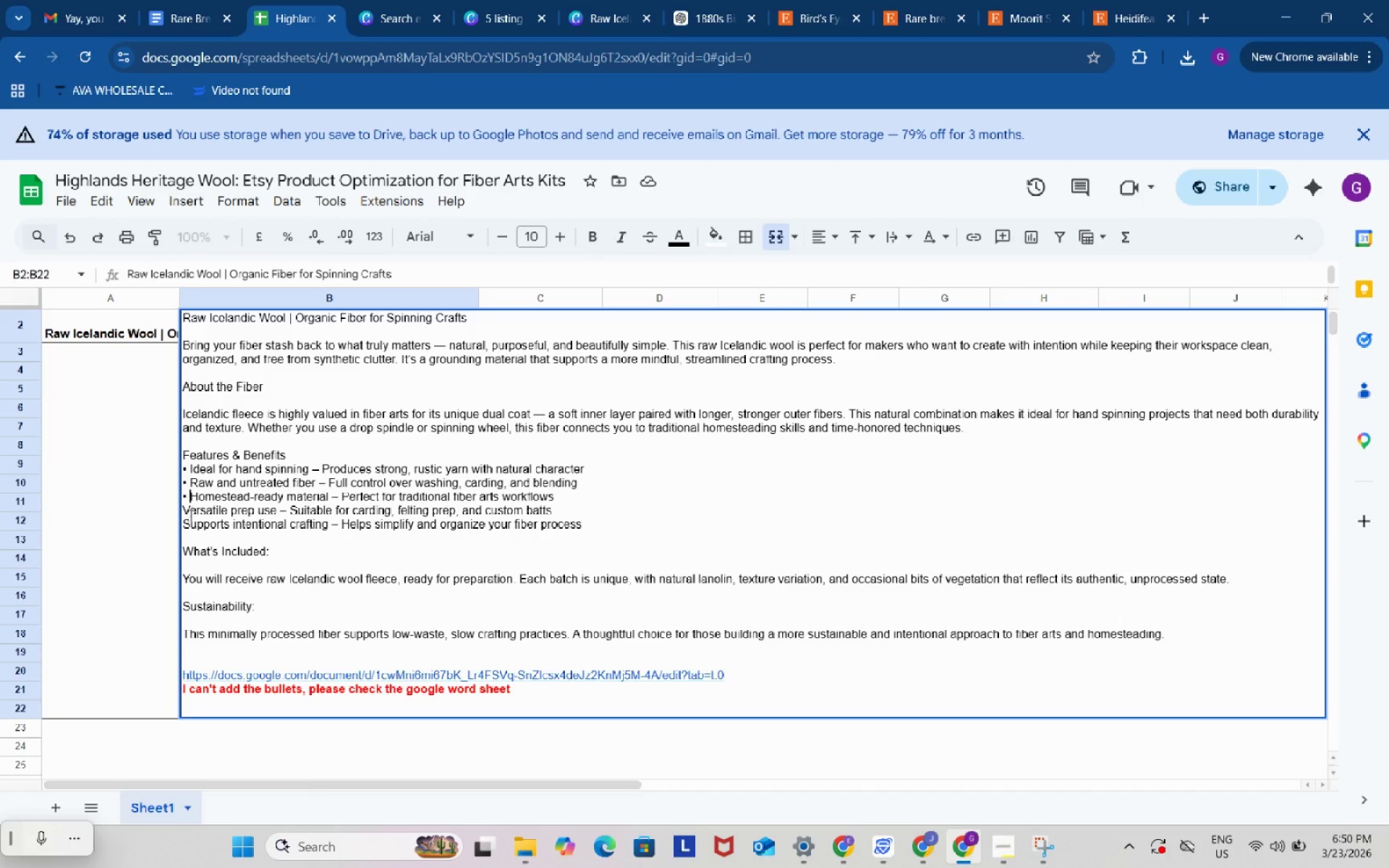 
key(Control+V)
 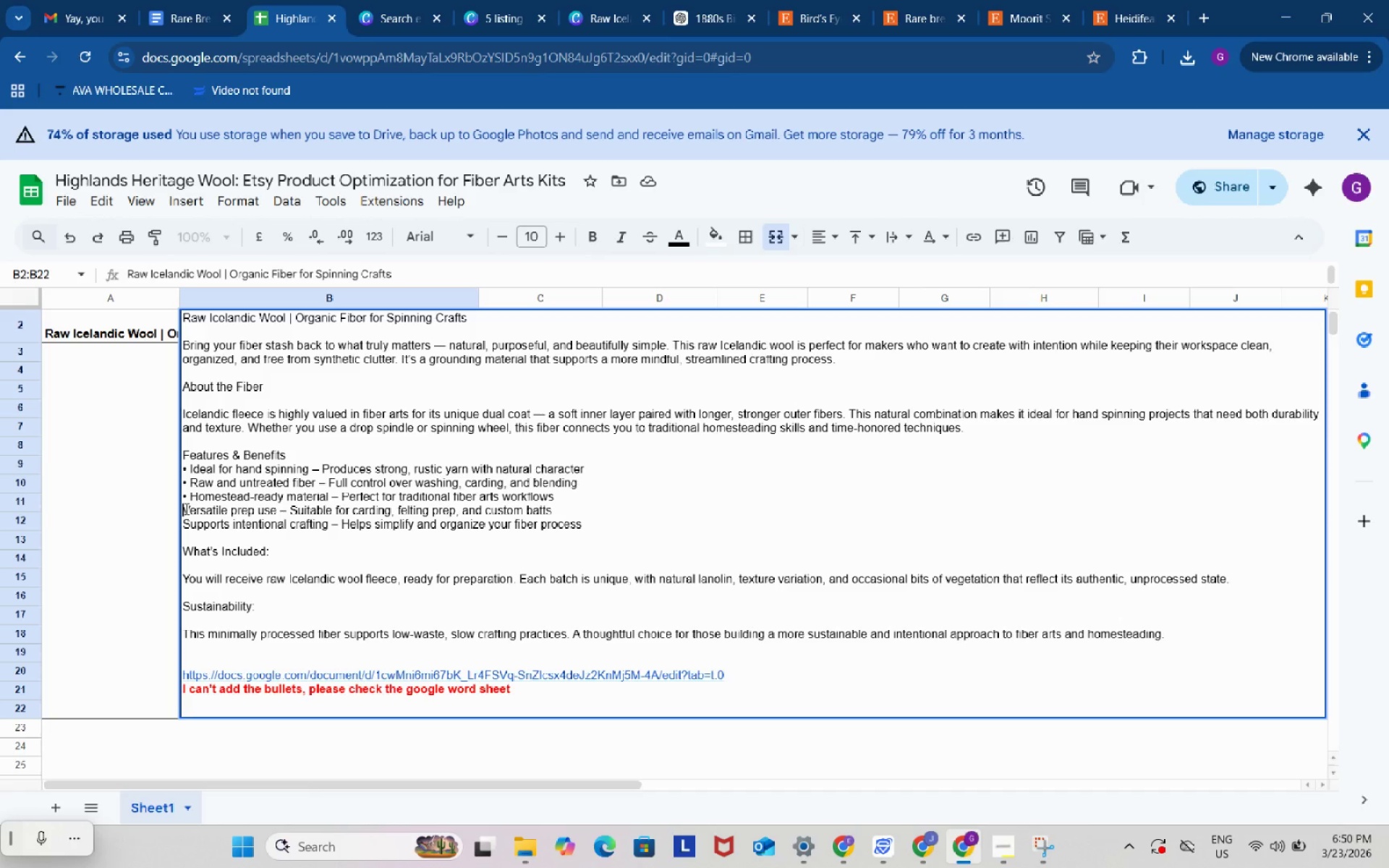 
left_click([185, 509])
 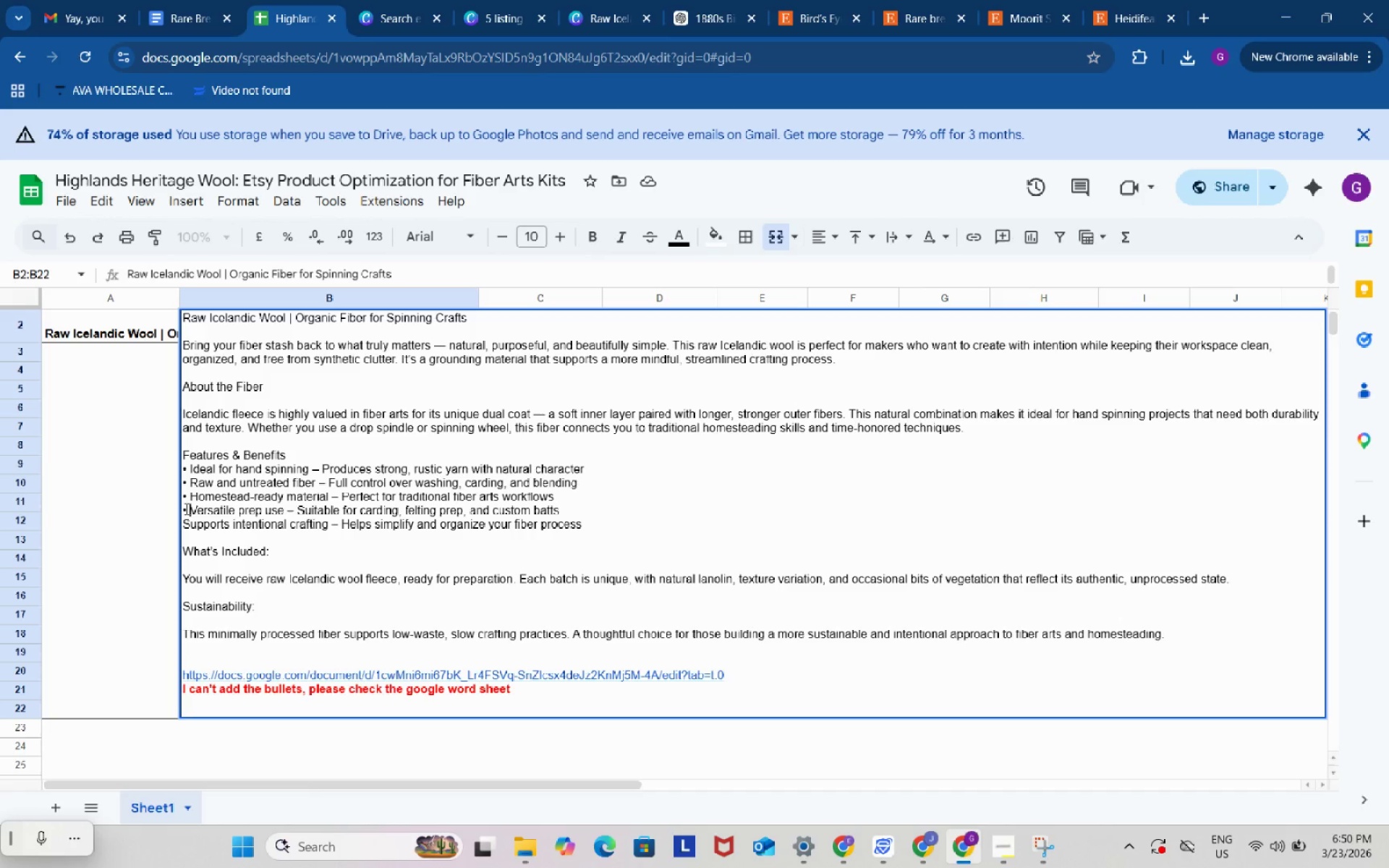 
key(Control+ControlLeft)
 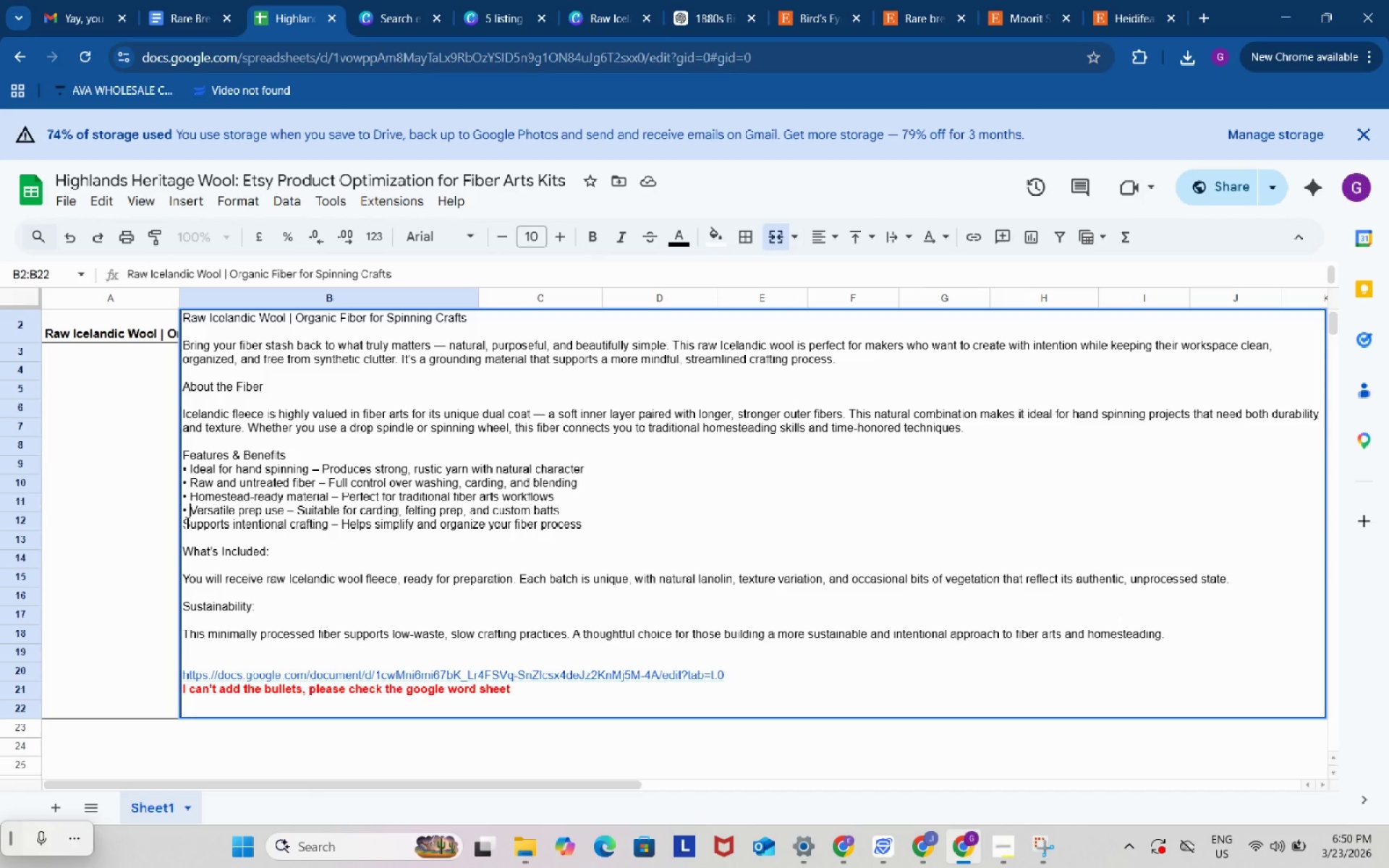 
key(Control+V)
 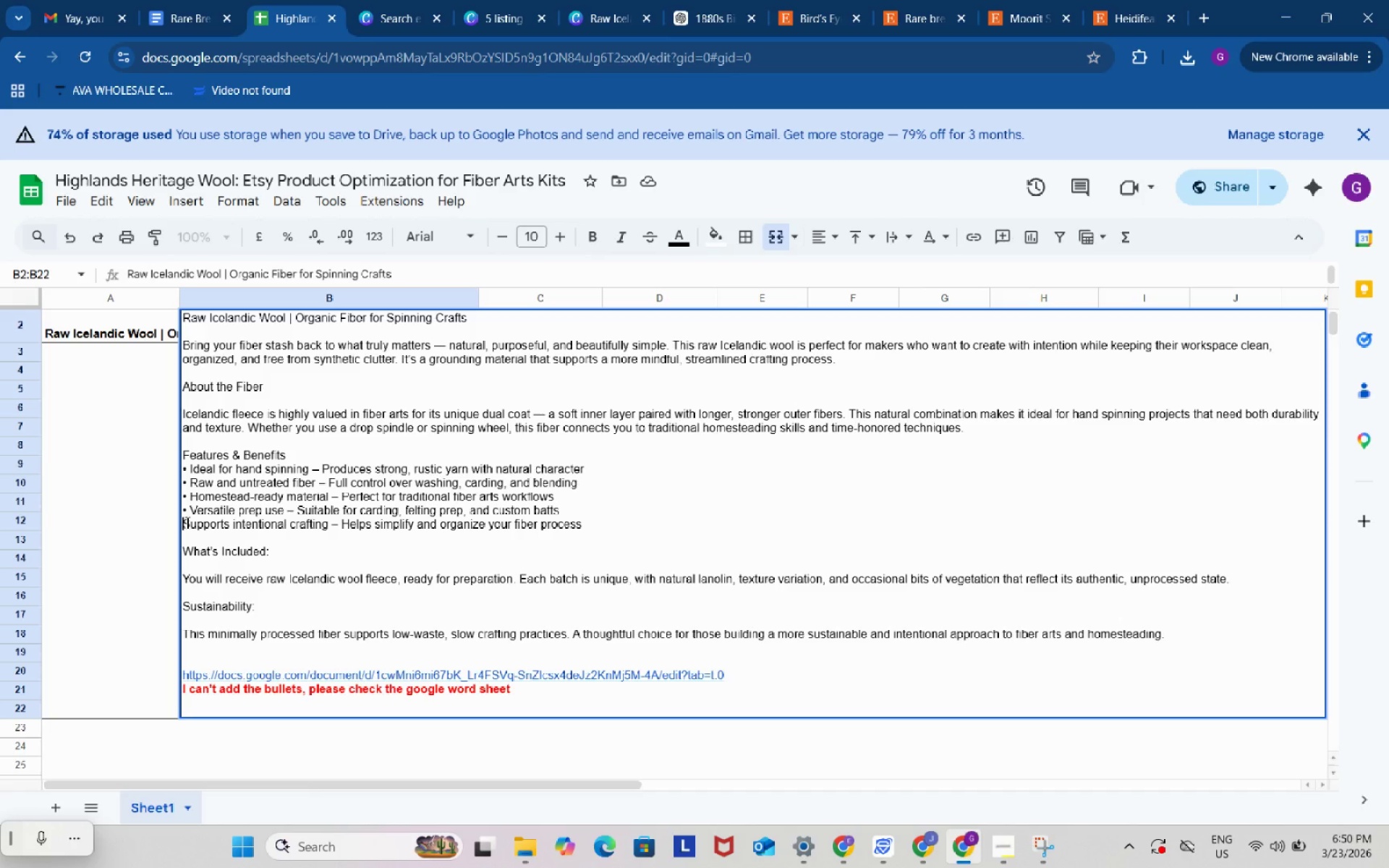 
left_click([186, 522])
 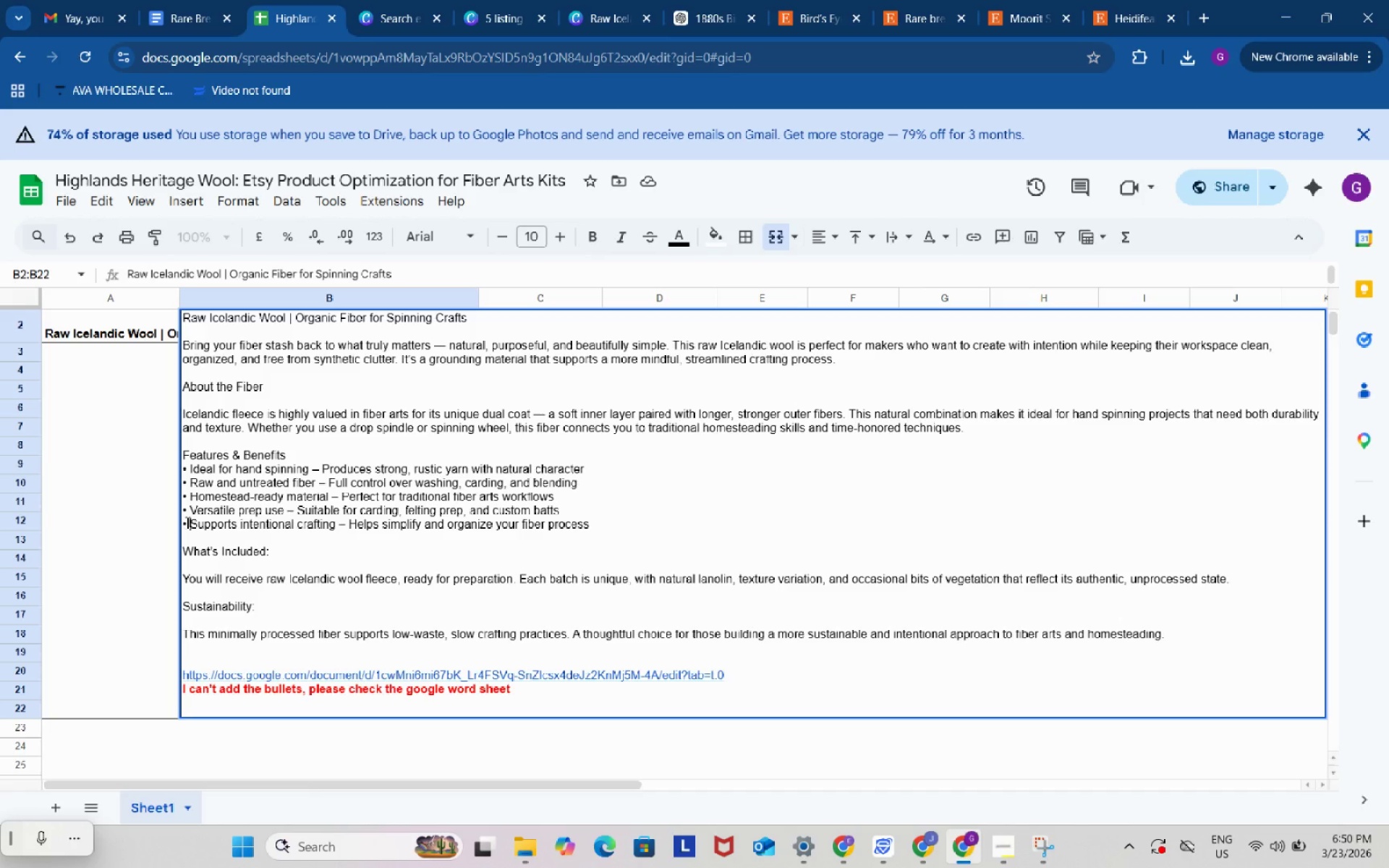 
key(Control+ControlLeft)
 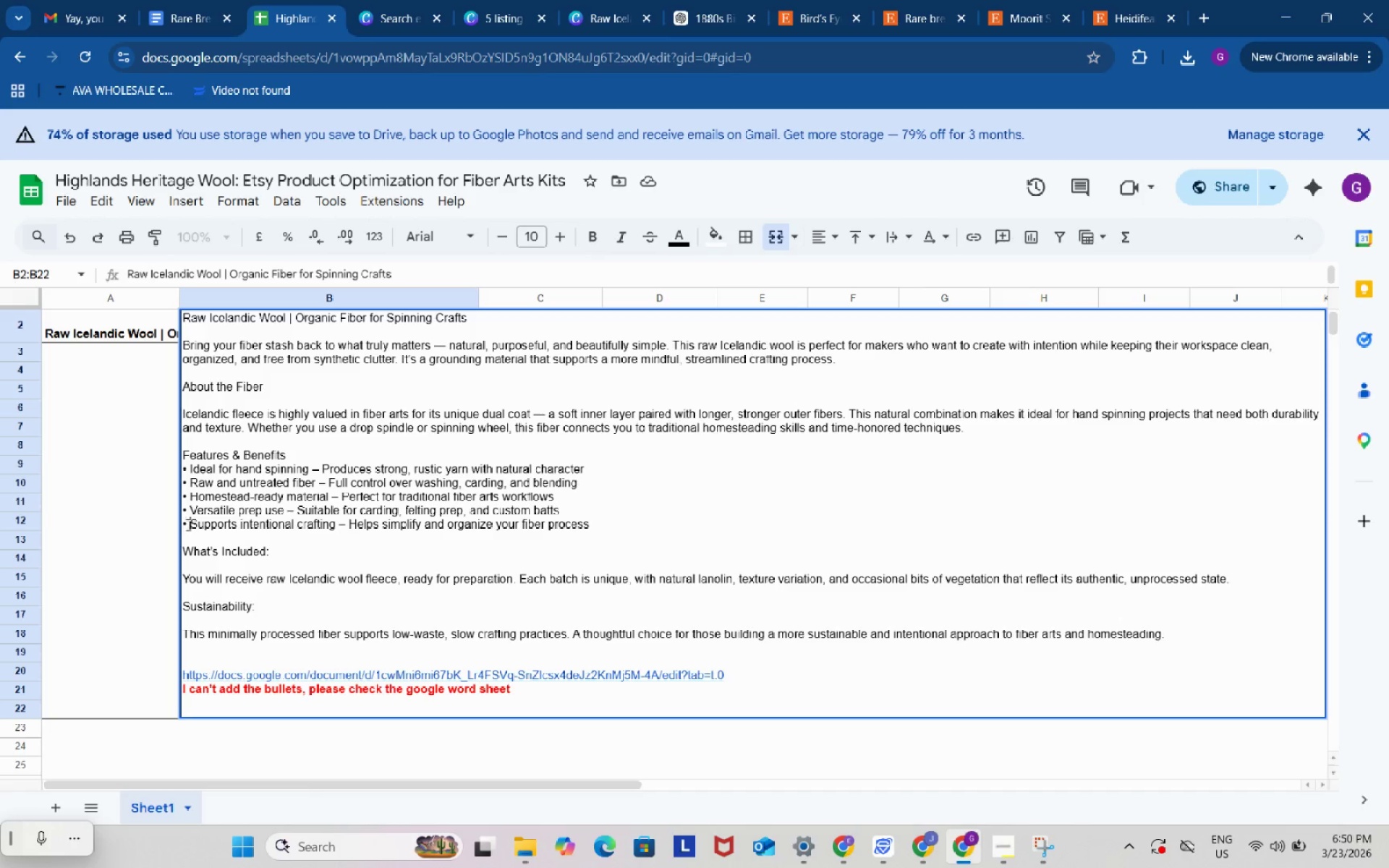 
key(Control+V)
 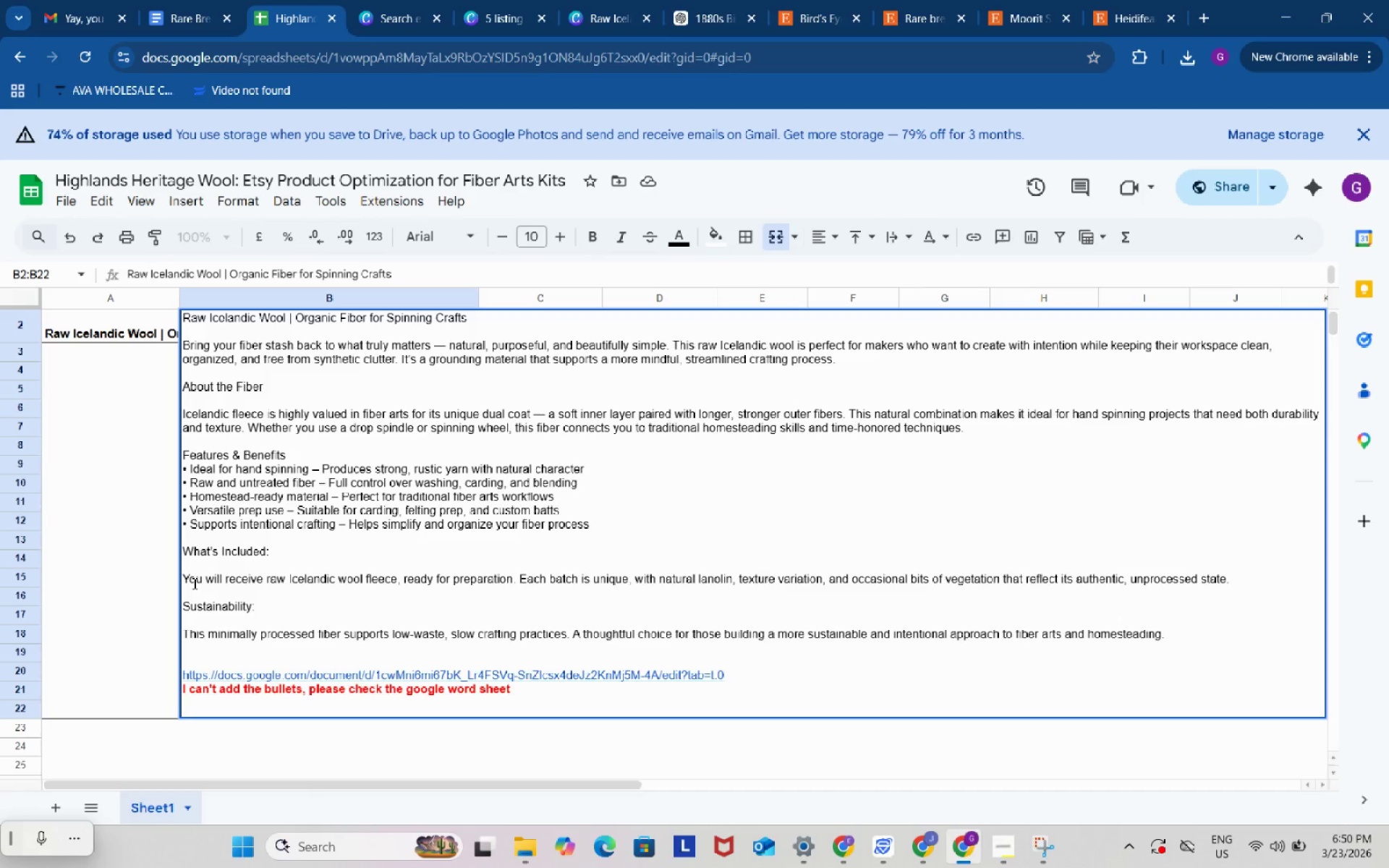 
wait(6.54)
 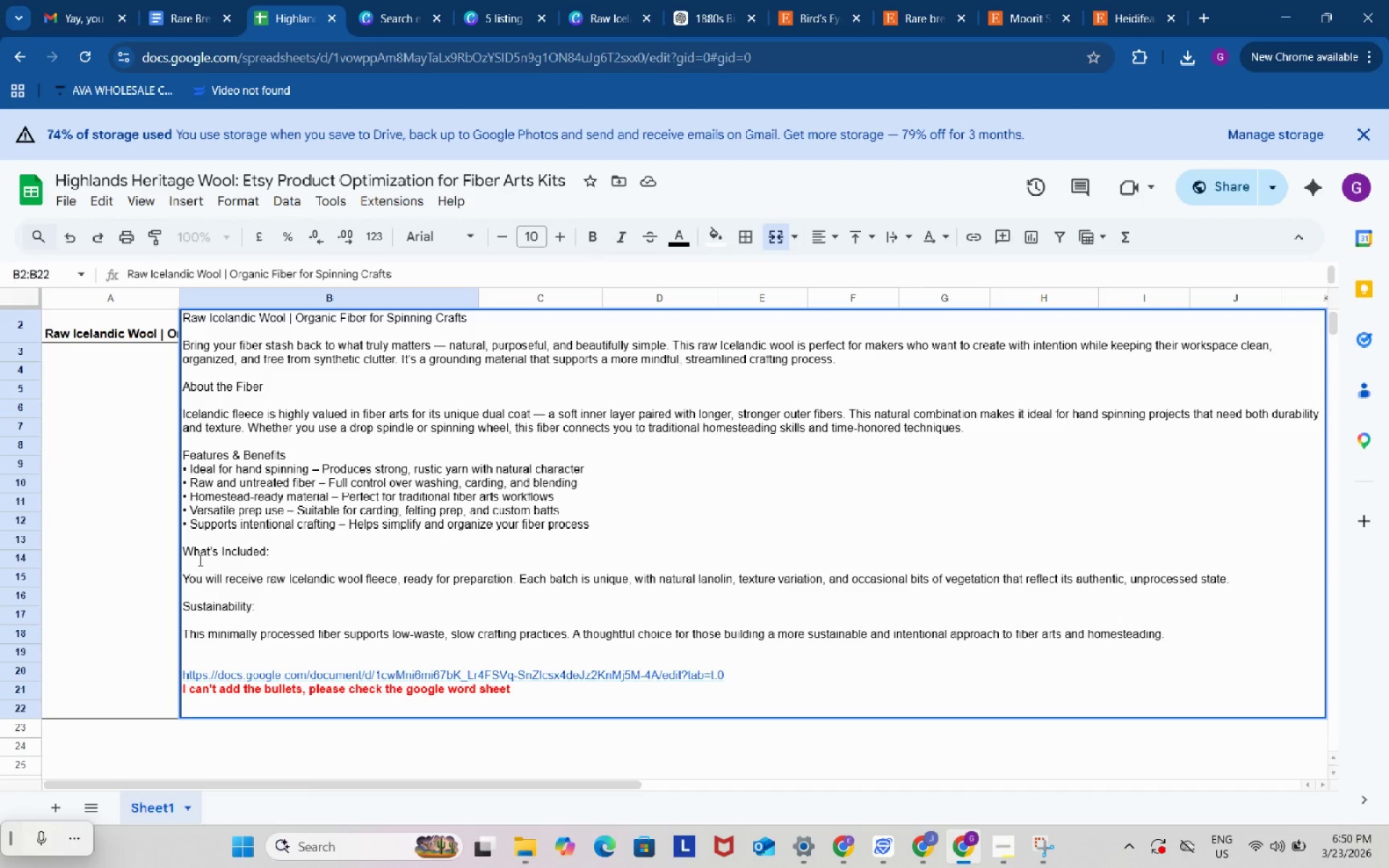 
left_click([300, 561])
 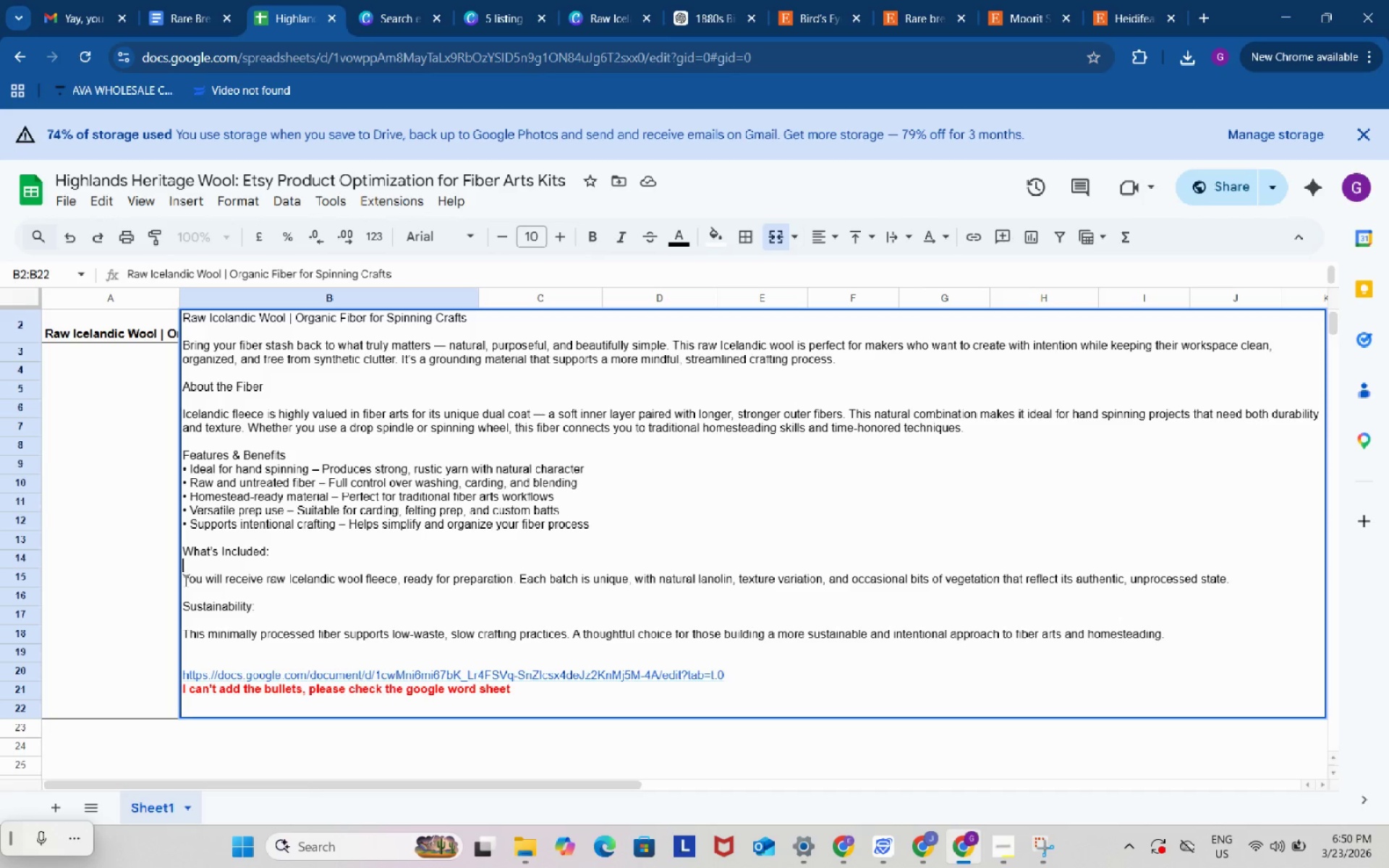 
left_click([184, 580])
 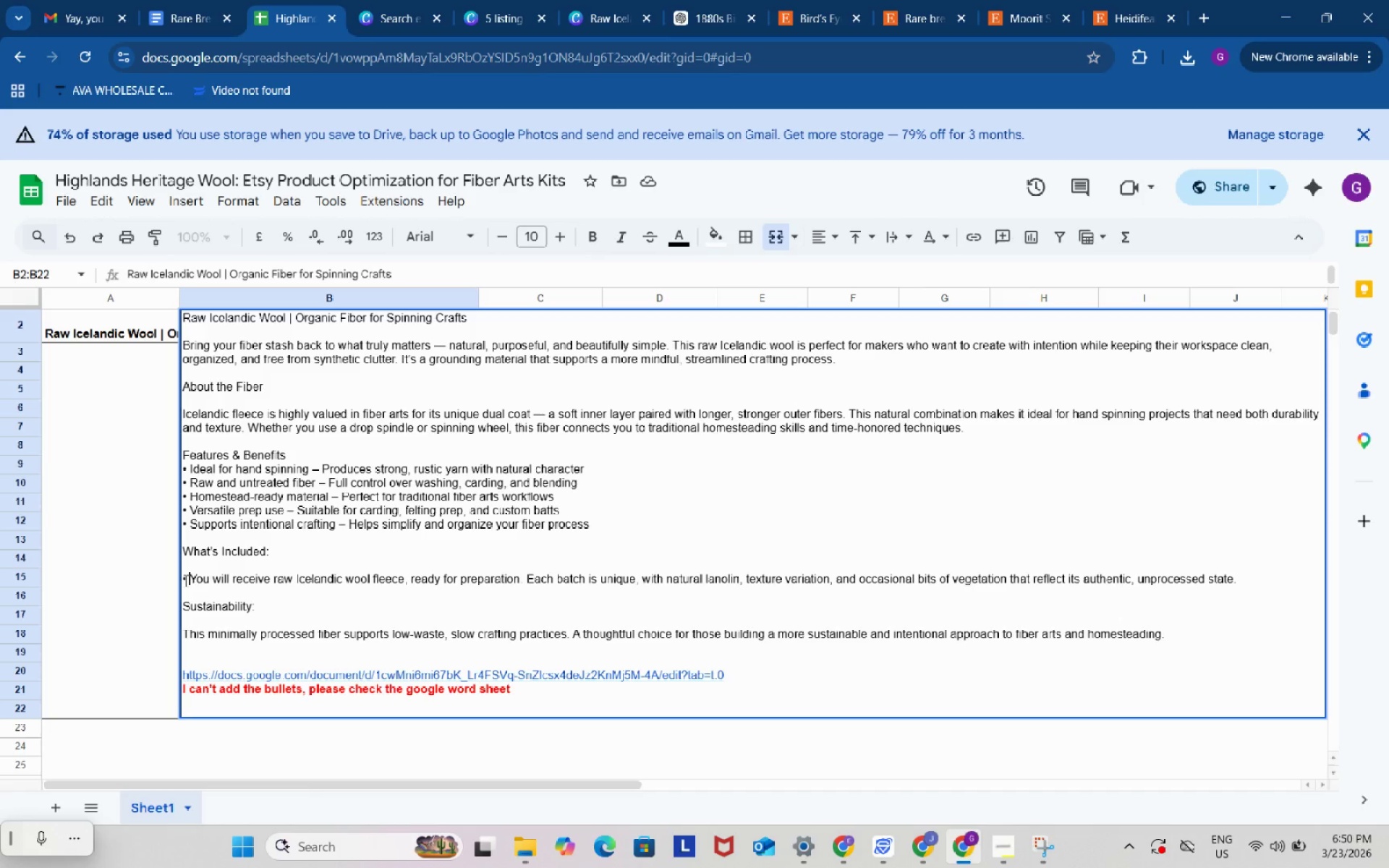 
key(Control+ControlLeft)
 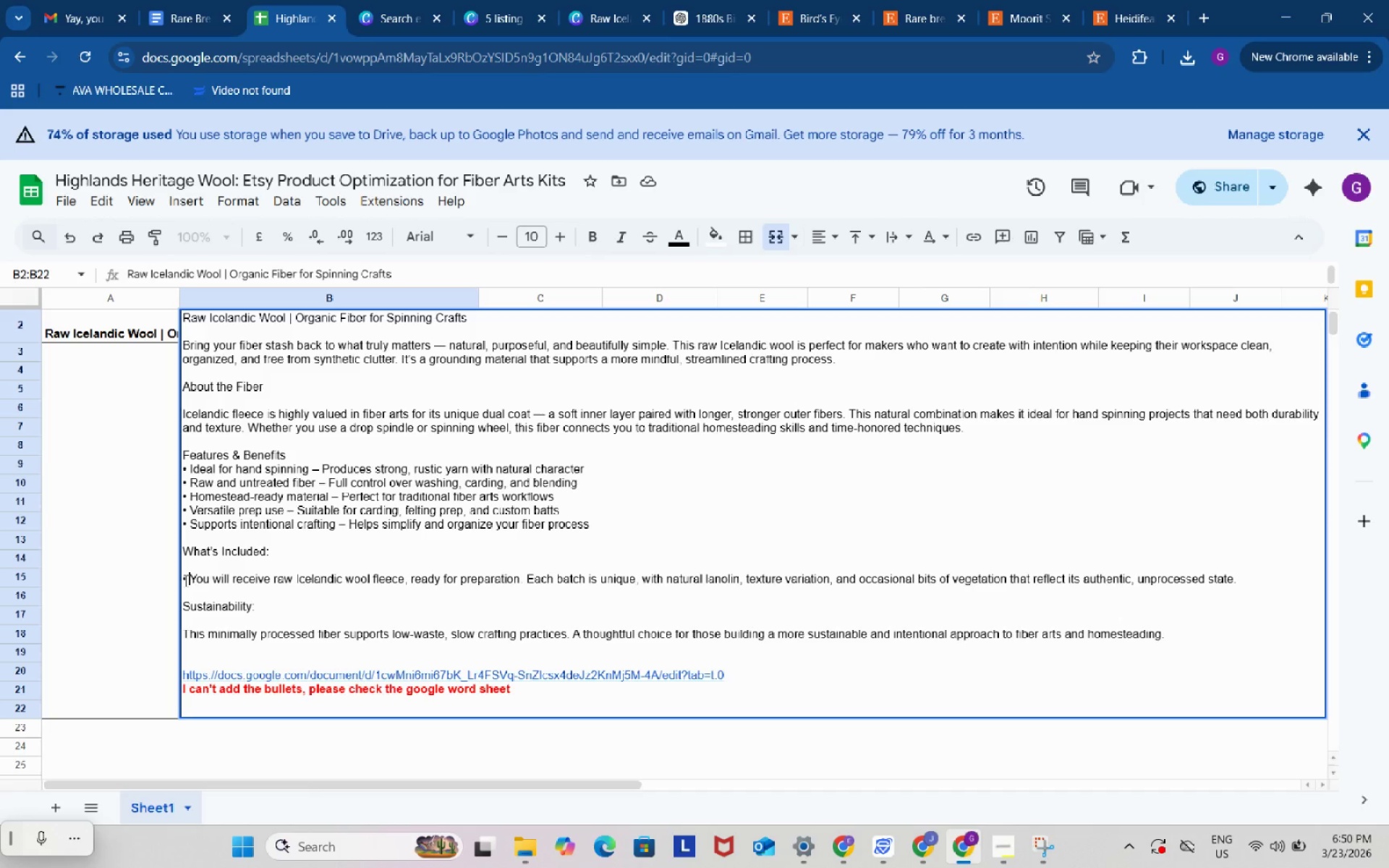 
key(Control+V)
 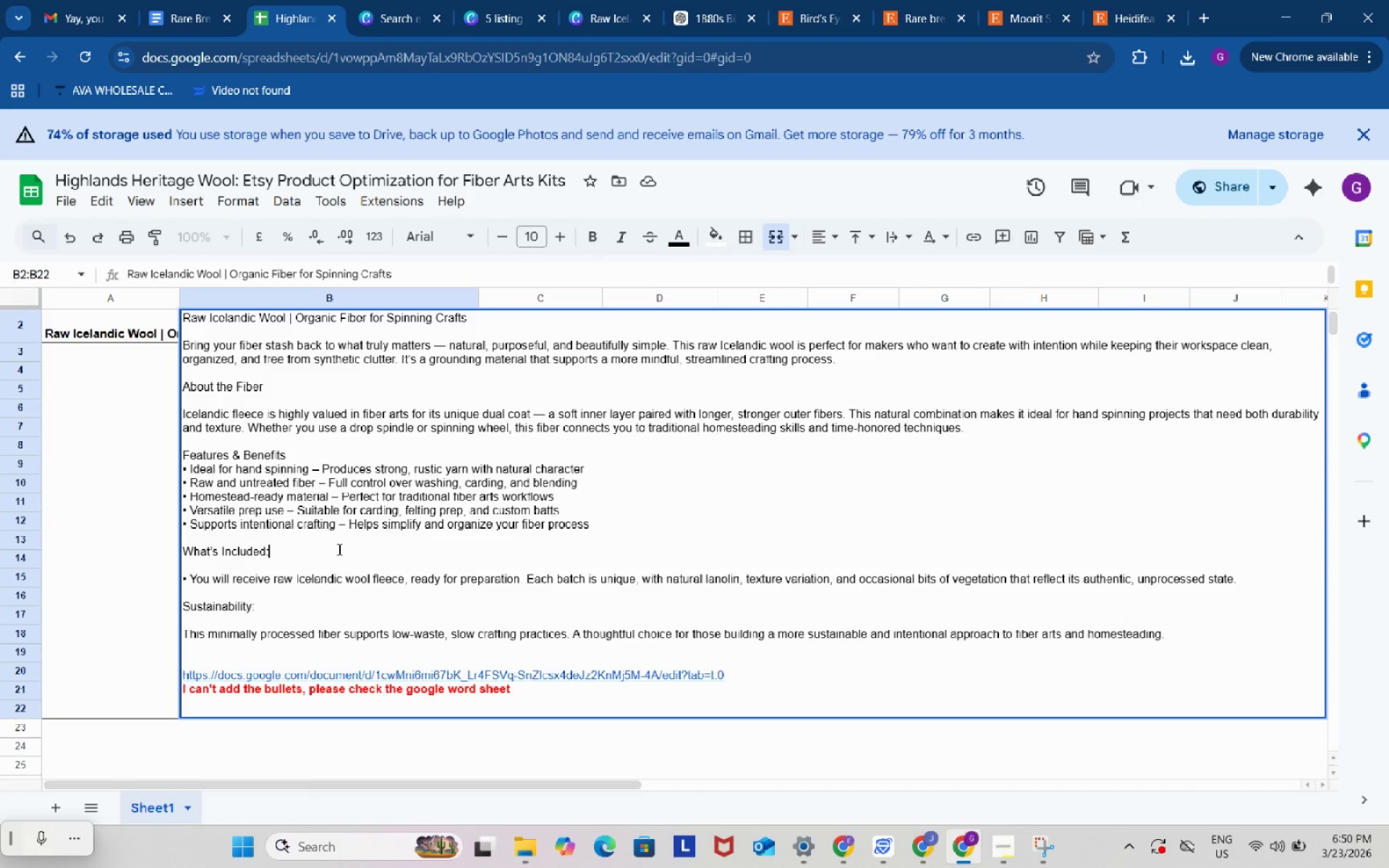 
left_click([338, 549])
 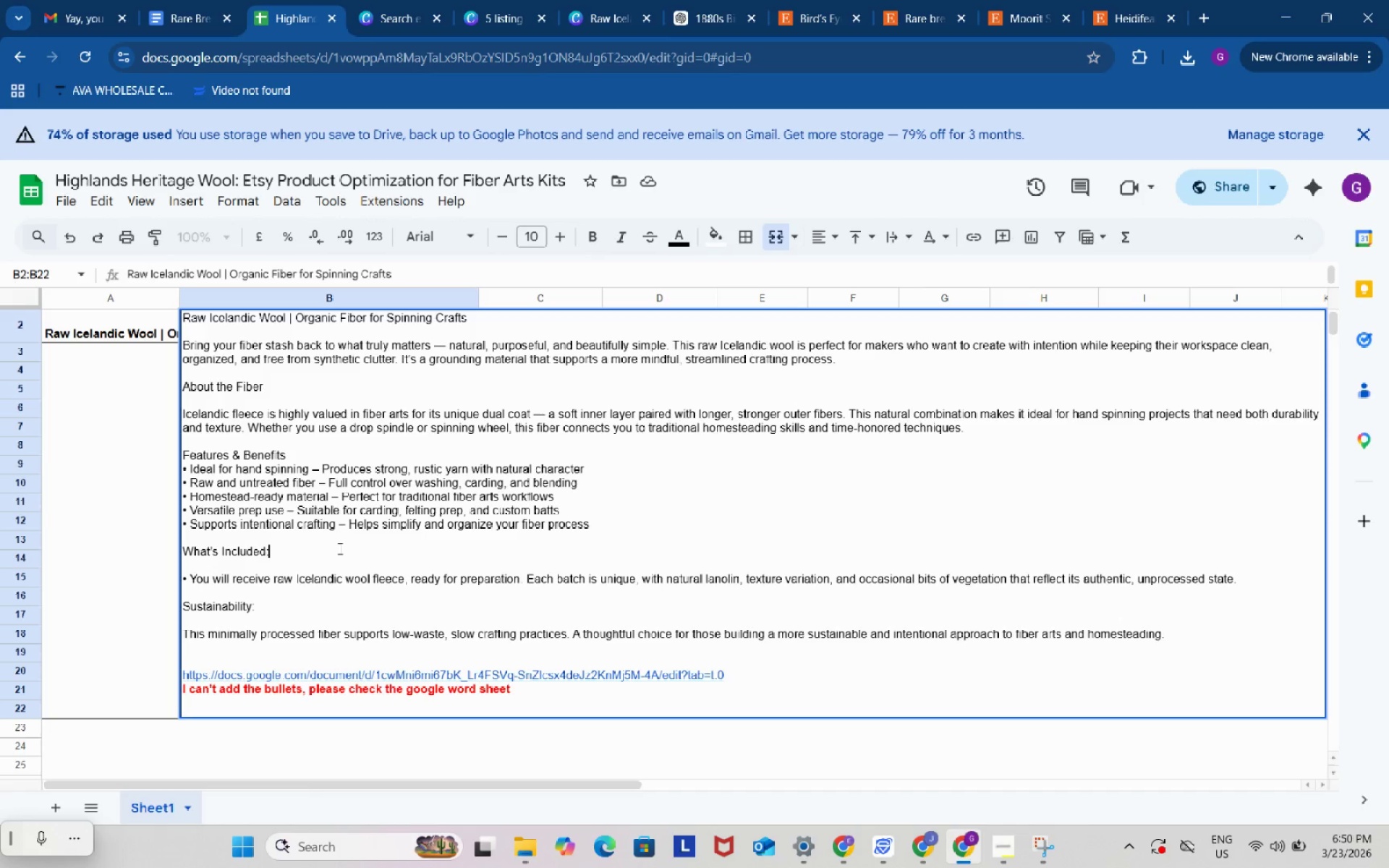 
left_click([114, 572])
 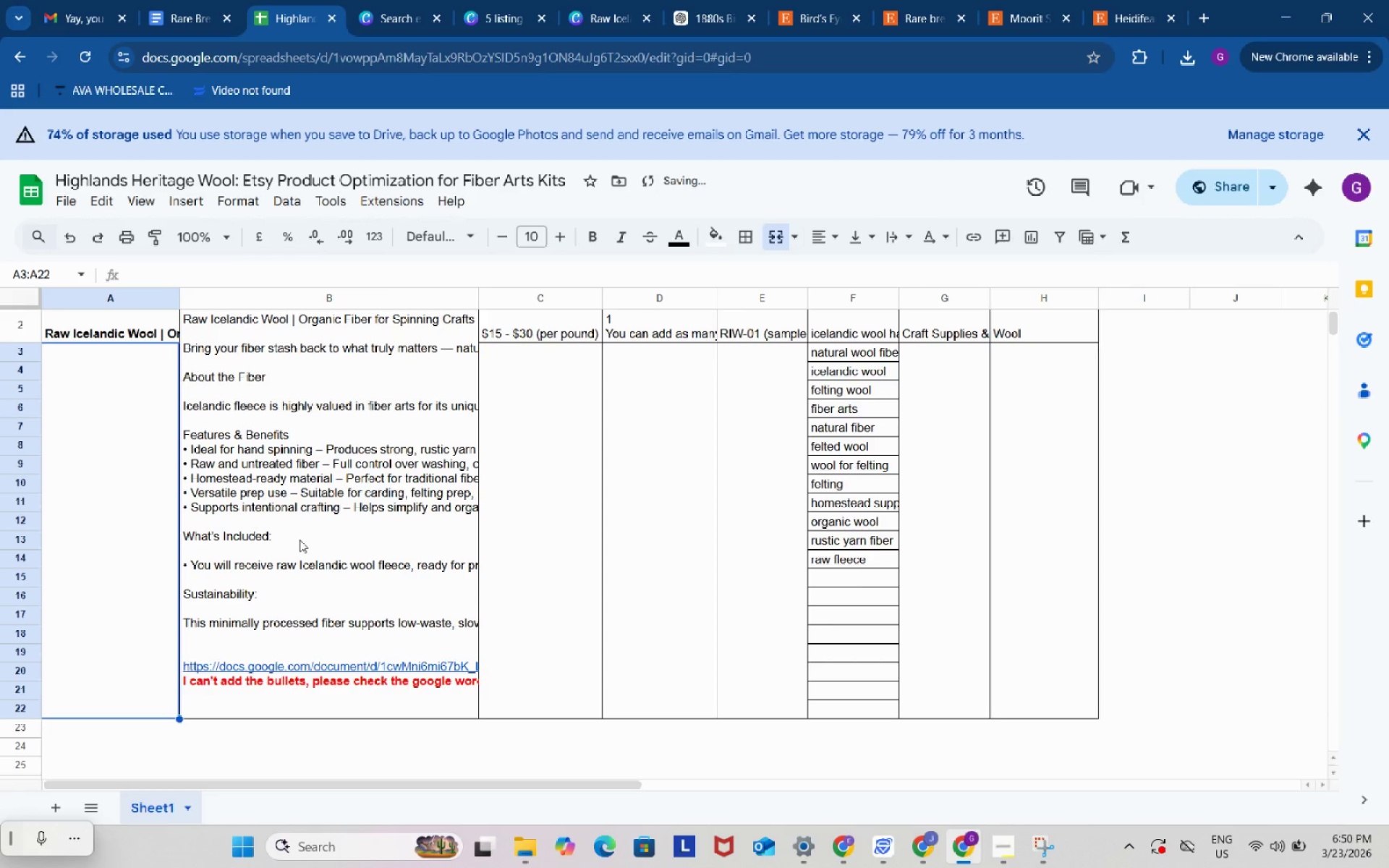 
scroll: coordinate [300, 540], scroll_direction: up, amount: 1.0
 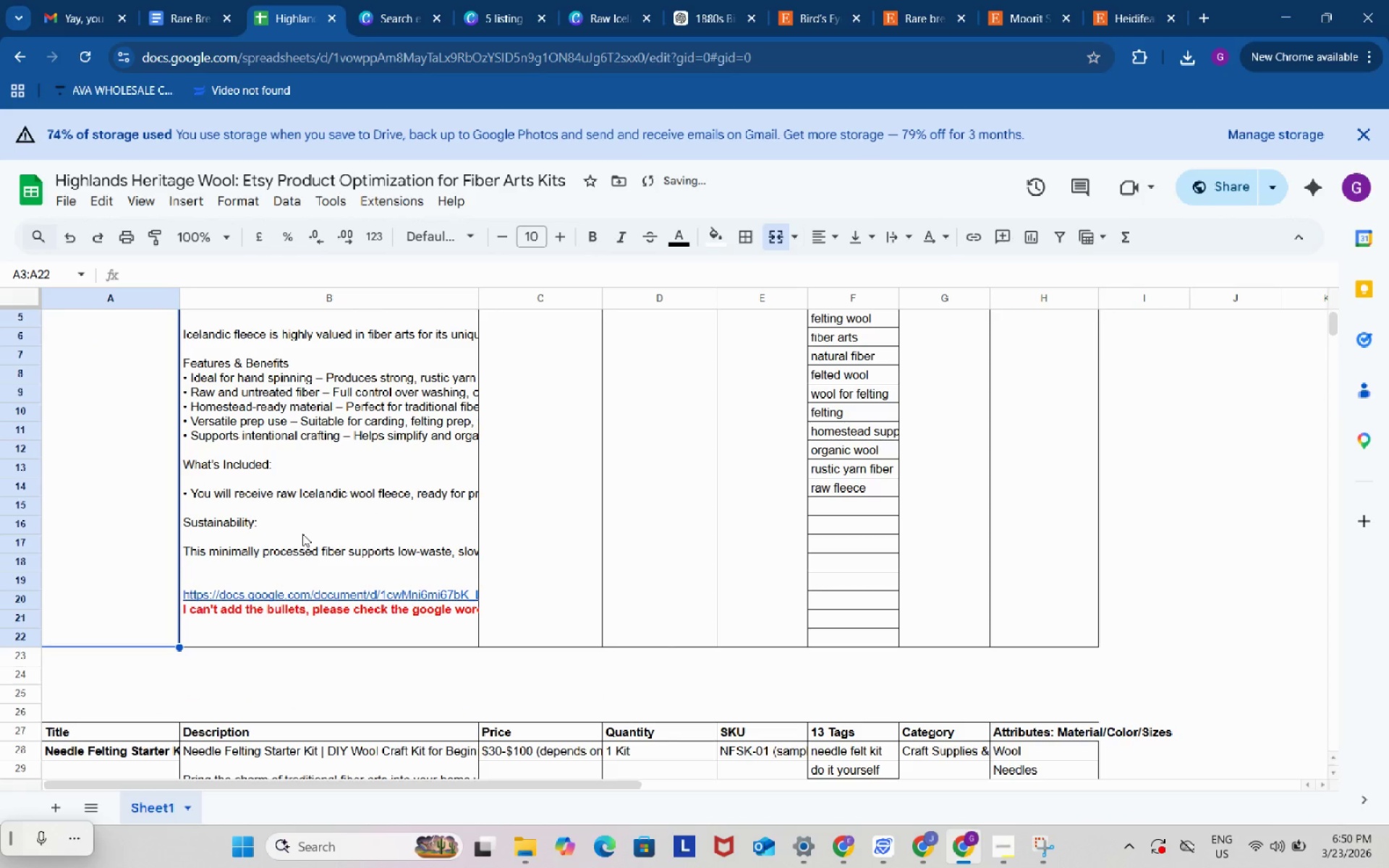 
scroll: coordinate [302, 534], scroll_direction: down, amount: 2.0
 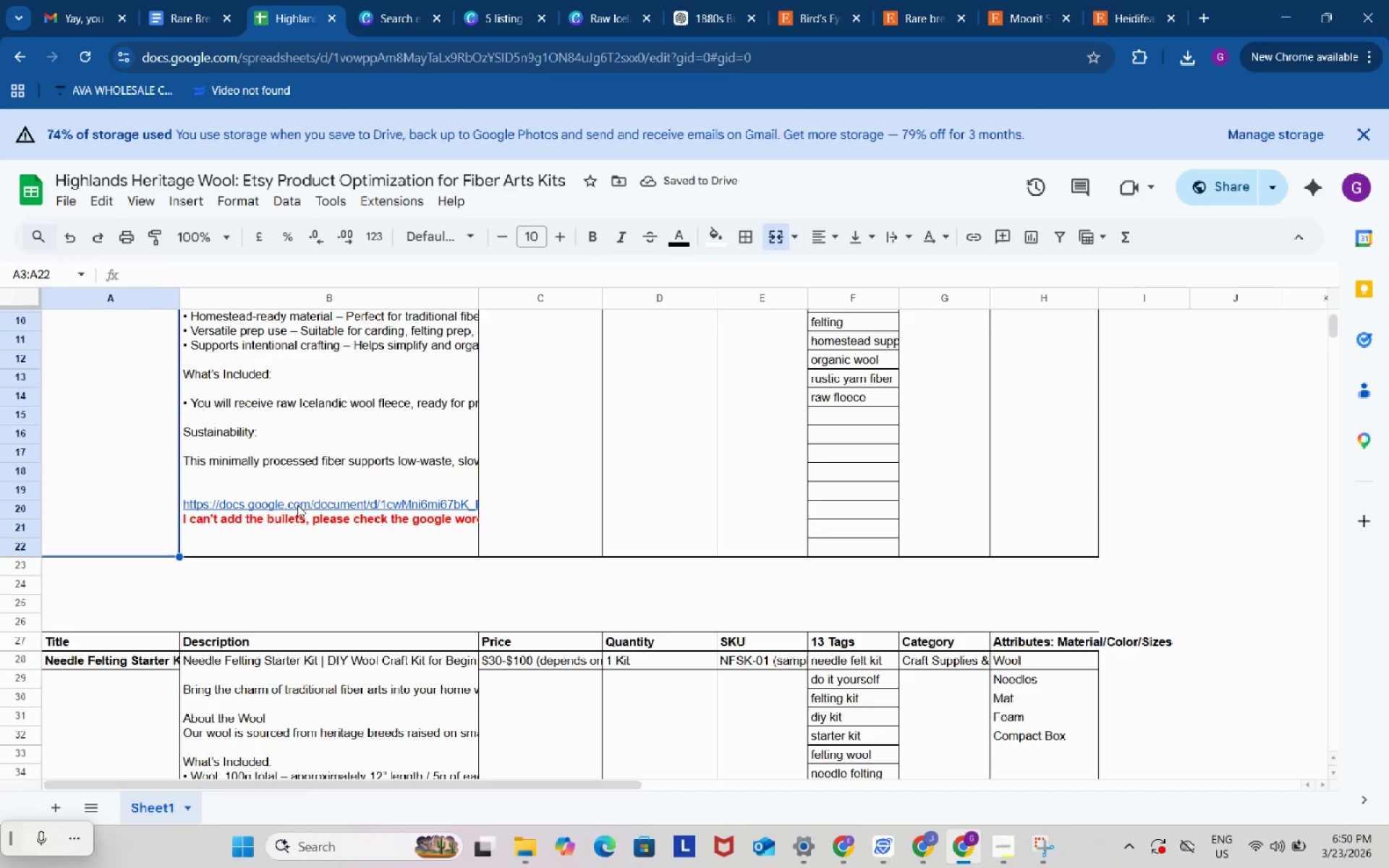 
left_click([297, 505])
 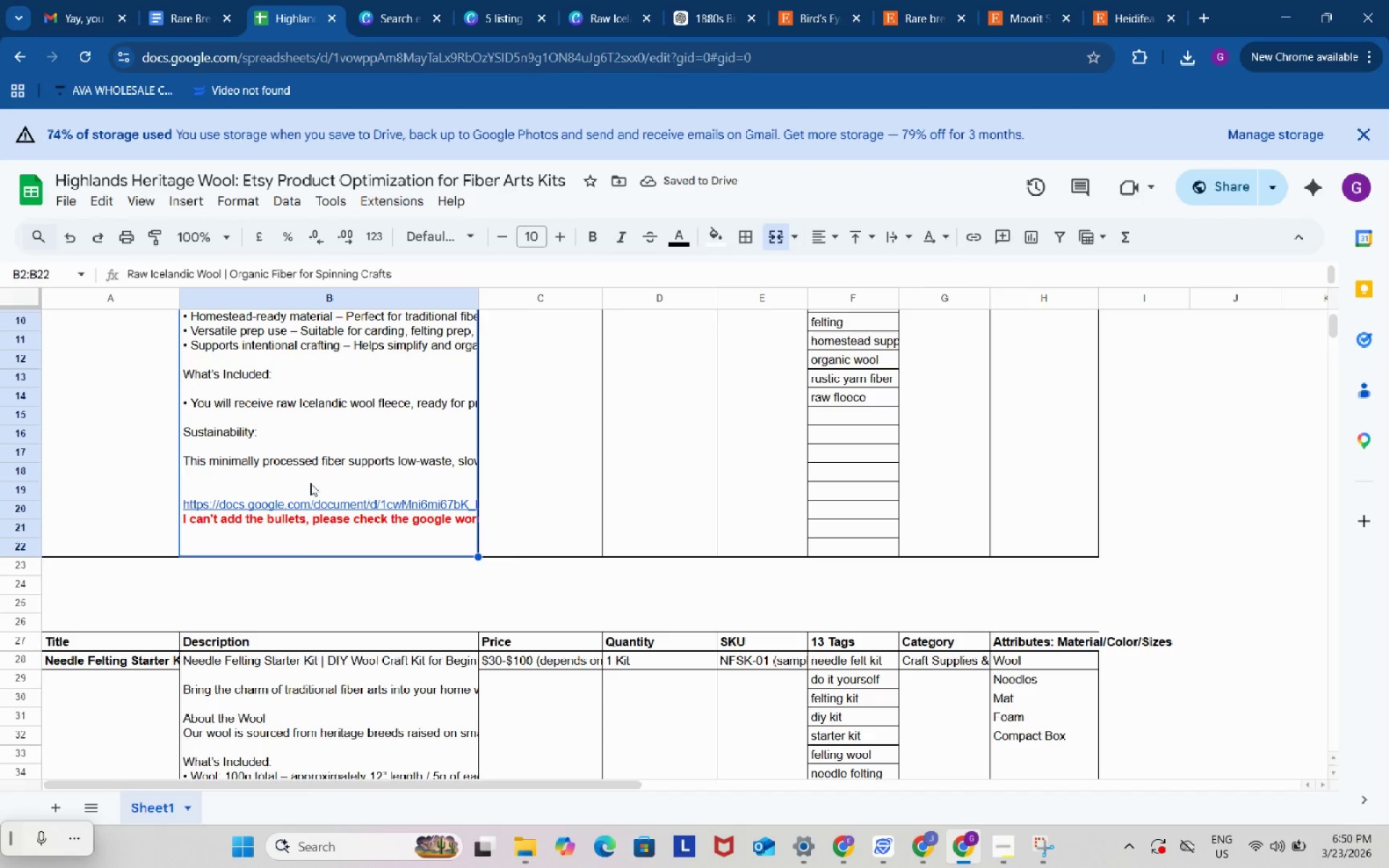 
double_click([310, 483])
 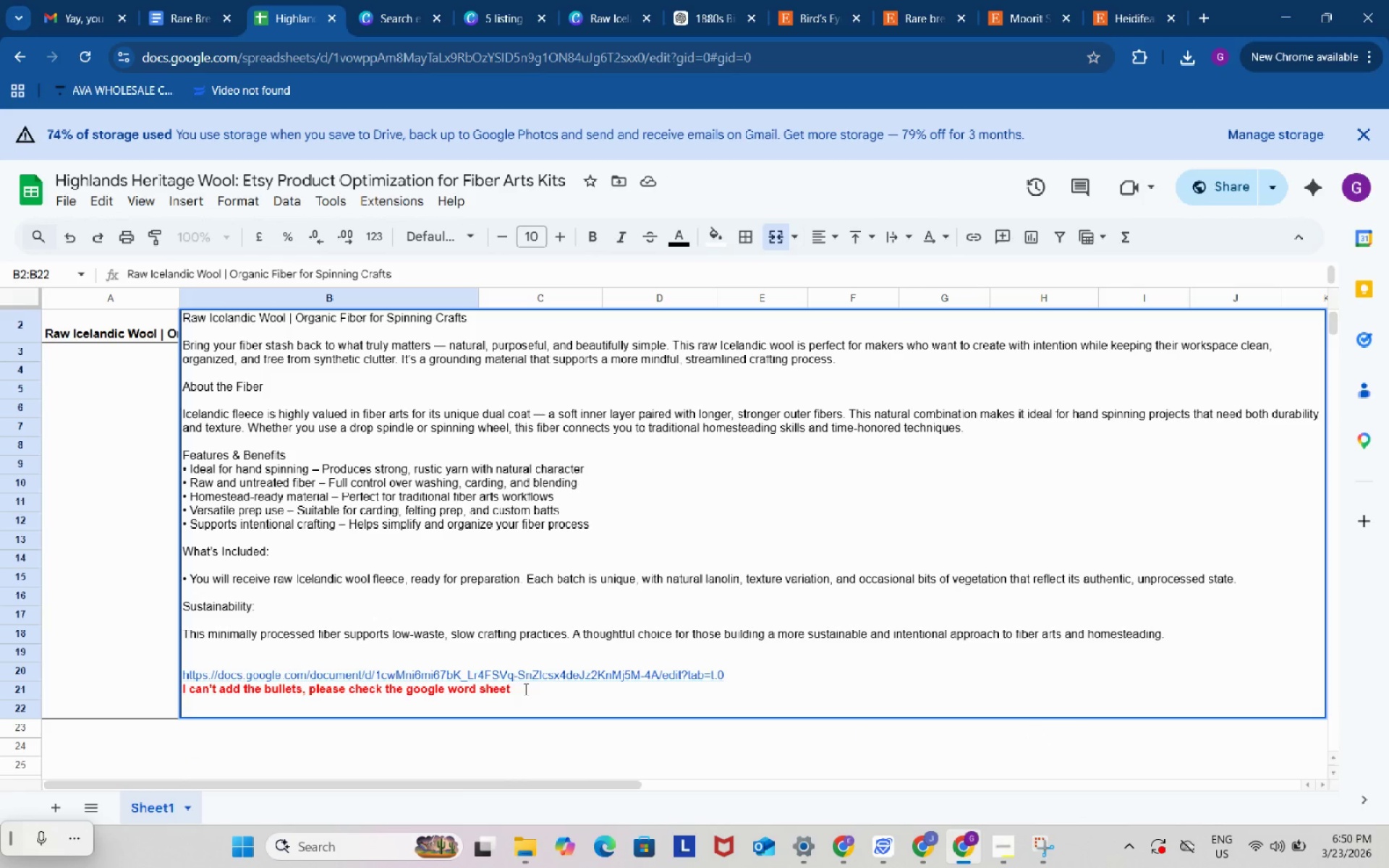 
left_click_drag(start_coordinate=[524, 689], to_coordinate=[176, 681])
 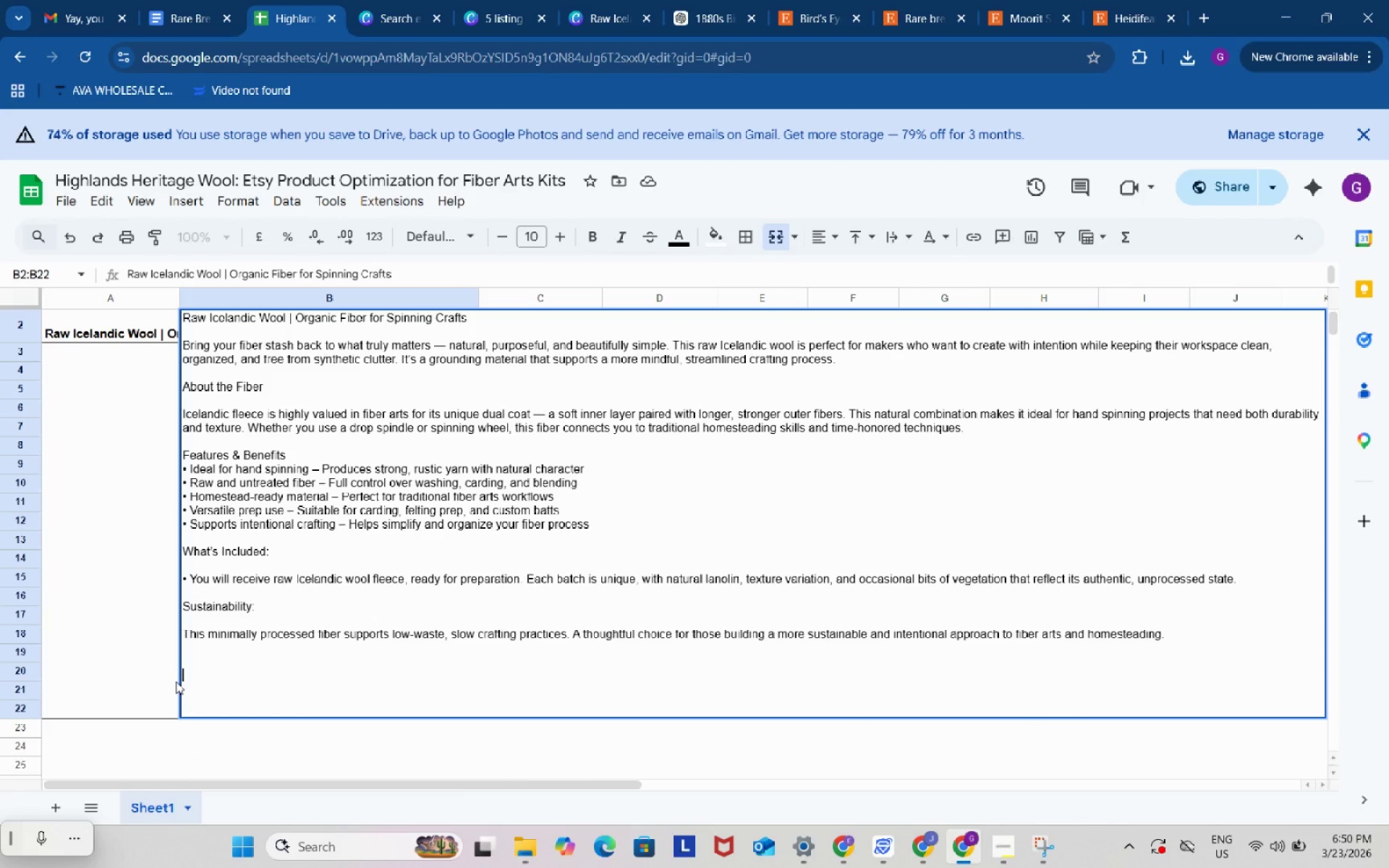 
key(Backspace)
 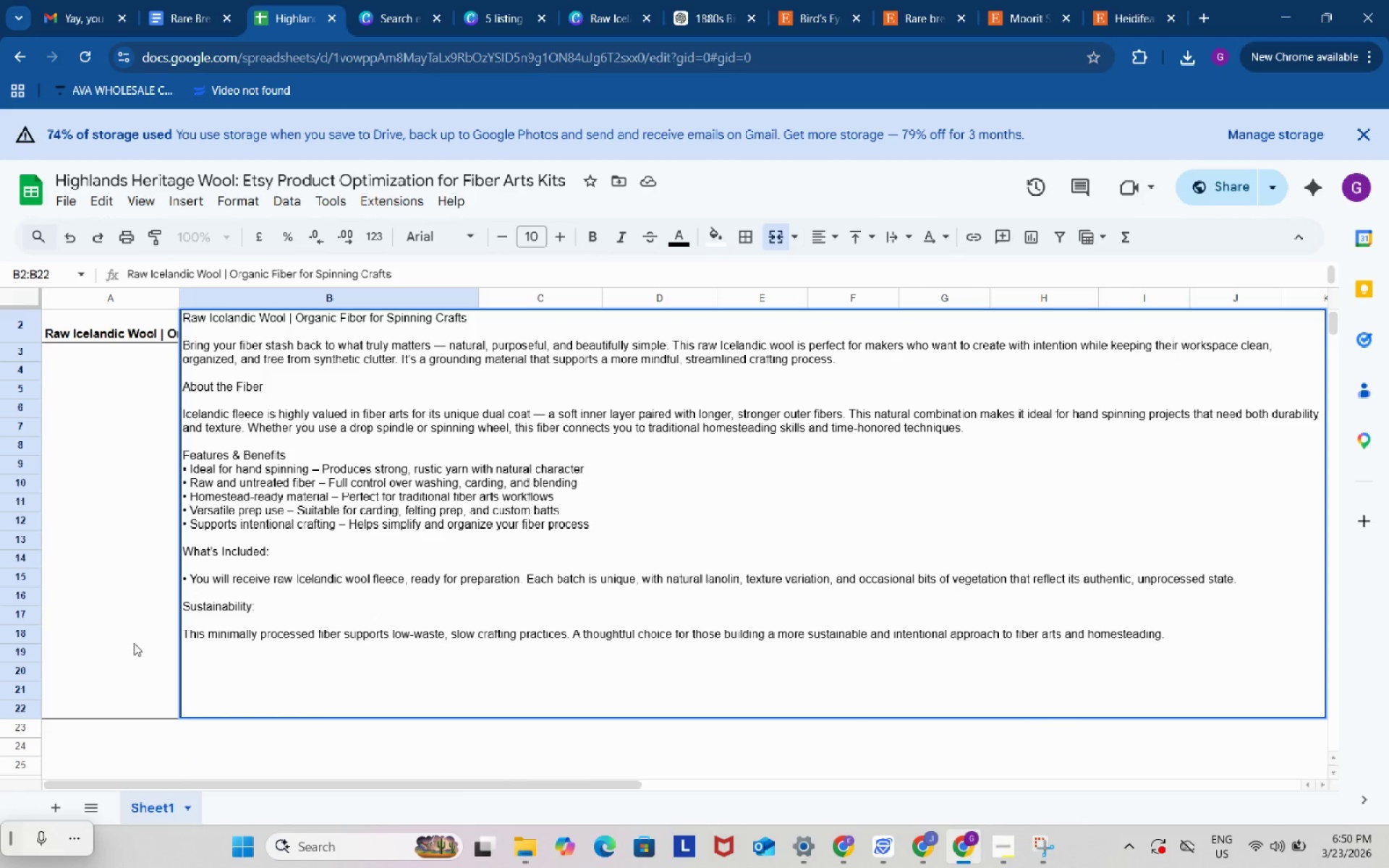 
key(Backspace)
 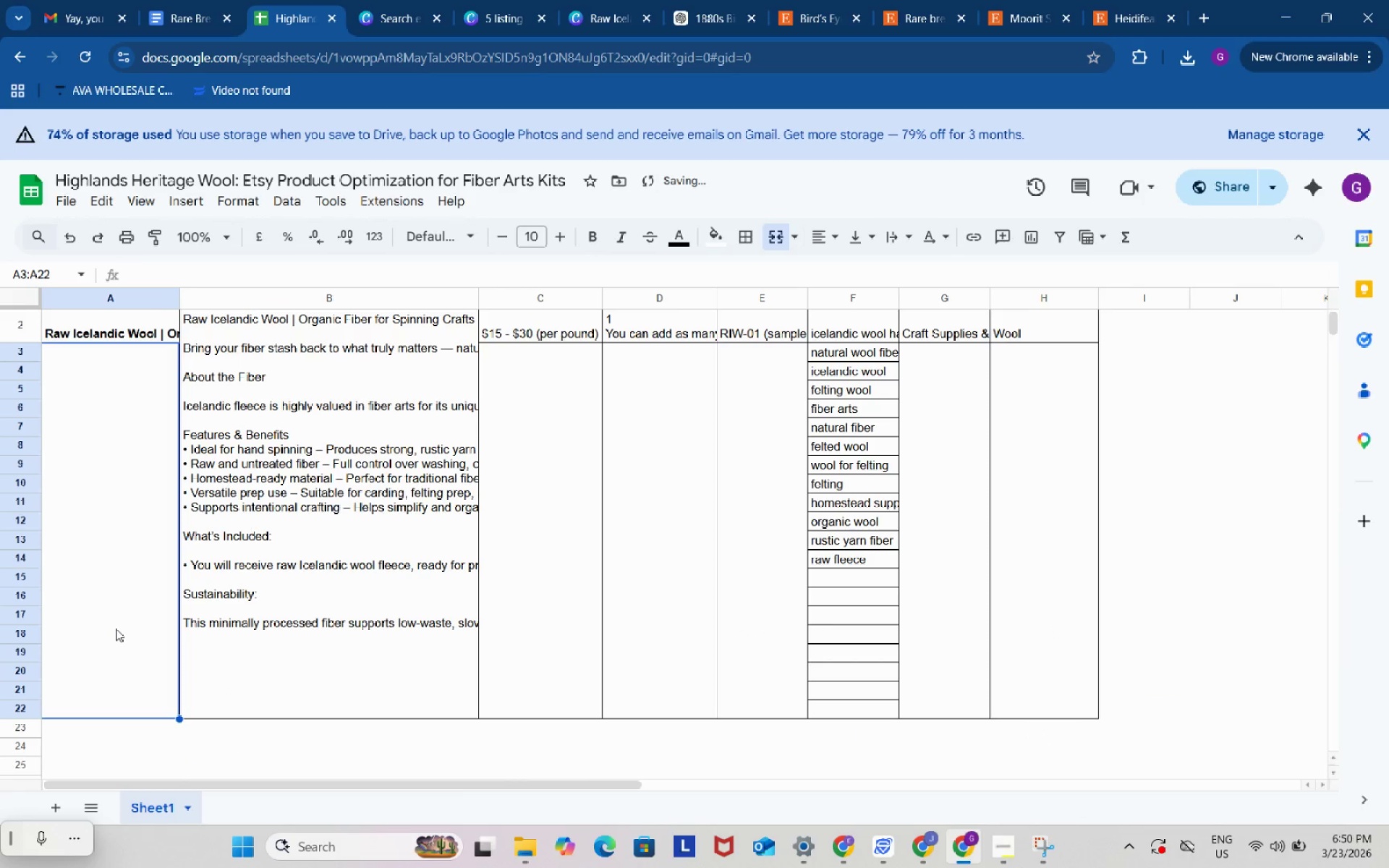 
double_click([116, 629])
 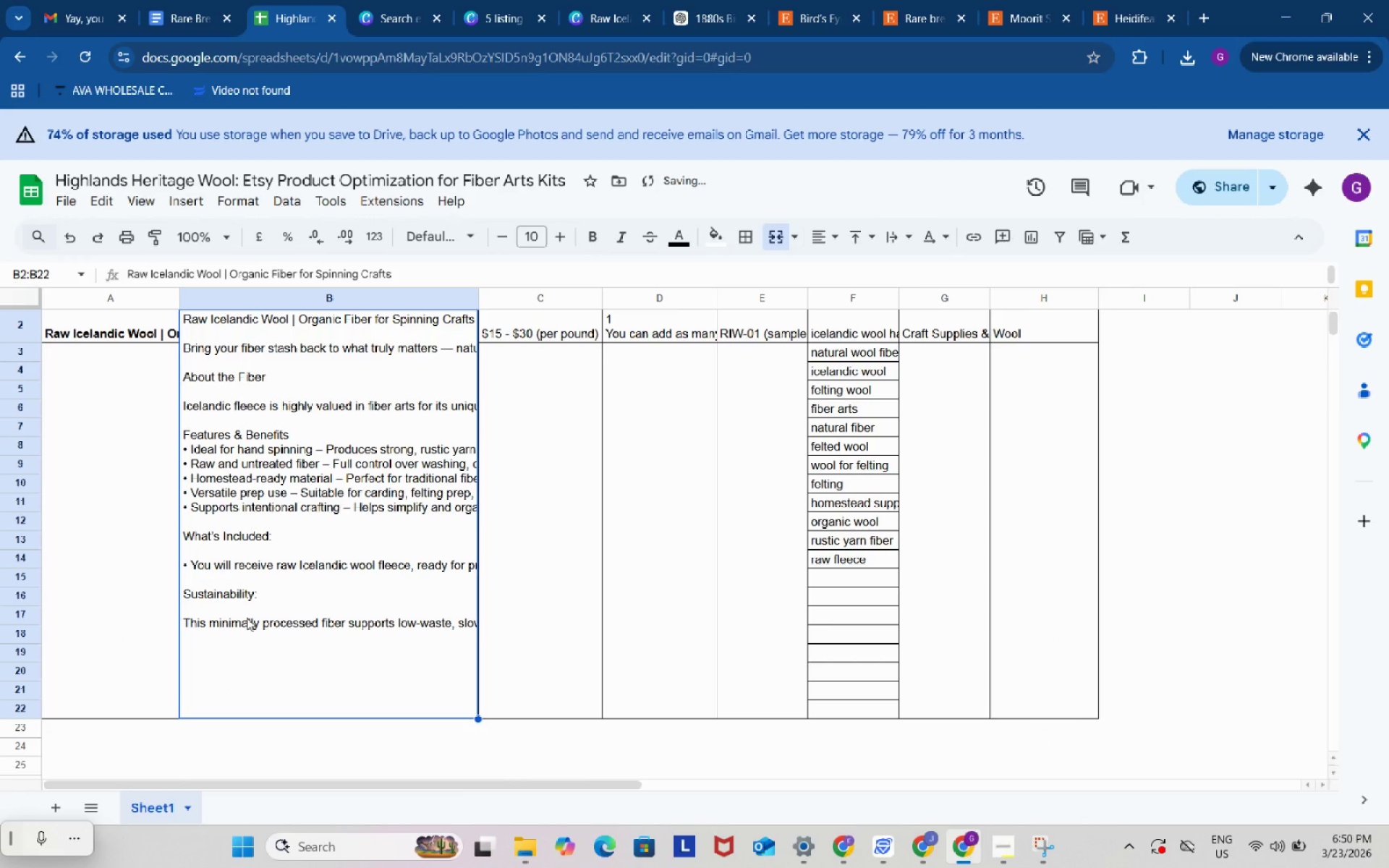 
double_click([247, 618])
 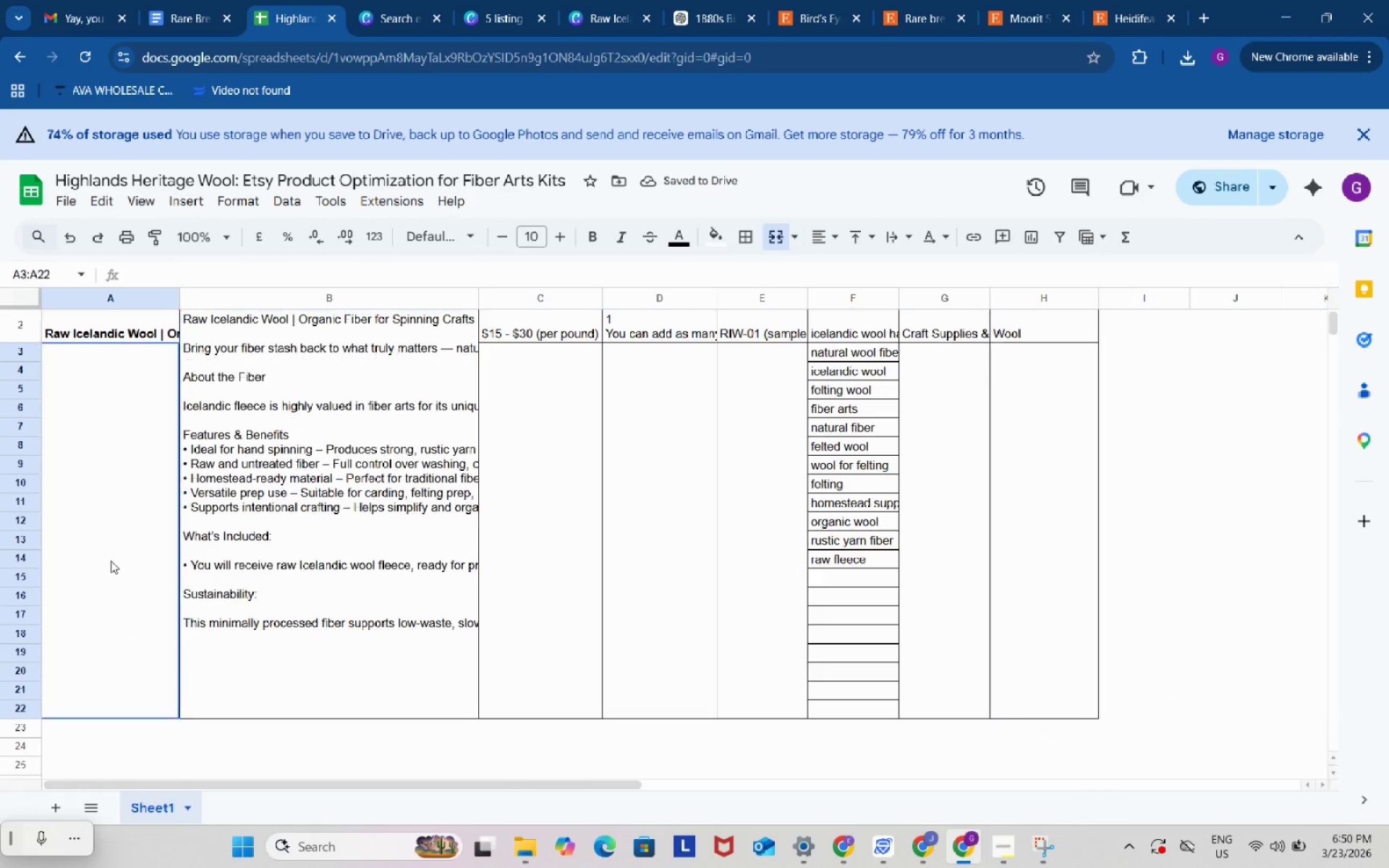 
left_click([111, 561])
 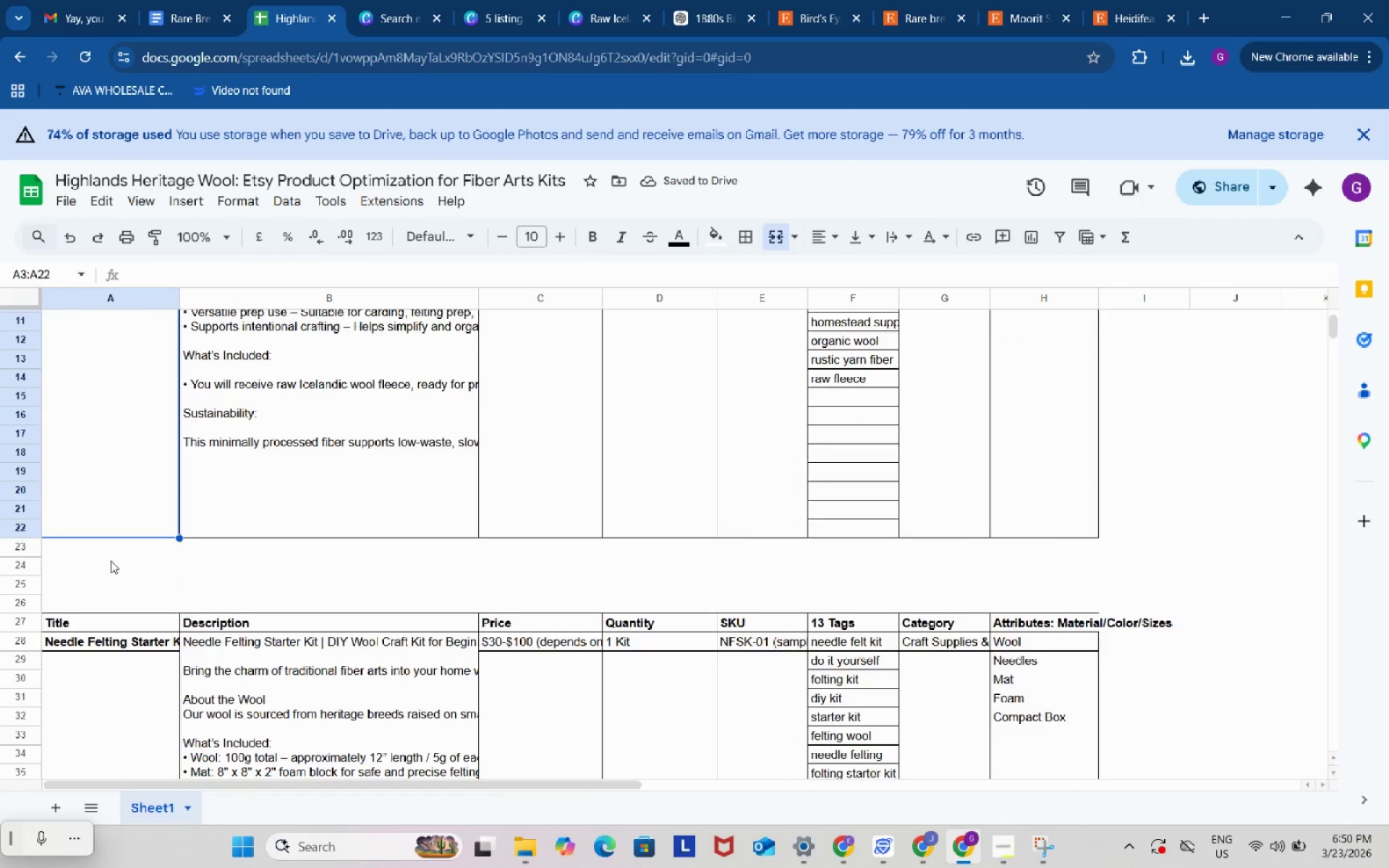 
scroll: coordinate [238, 589], scroll_direction: down, amount: 6.0
 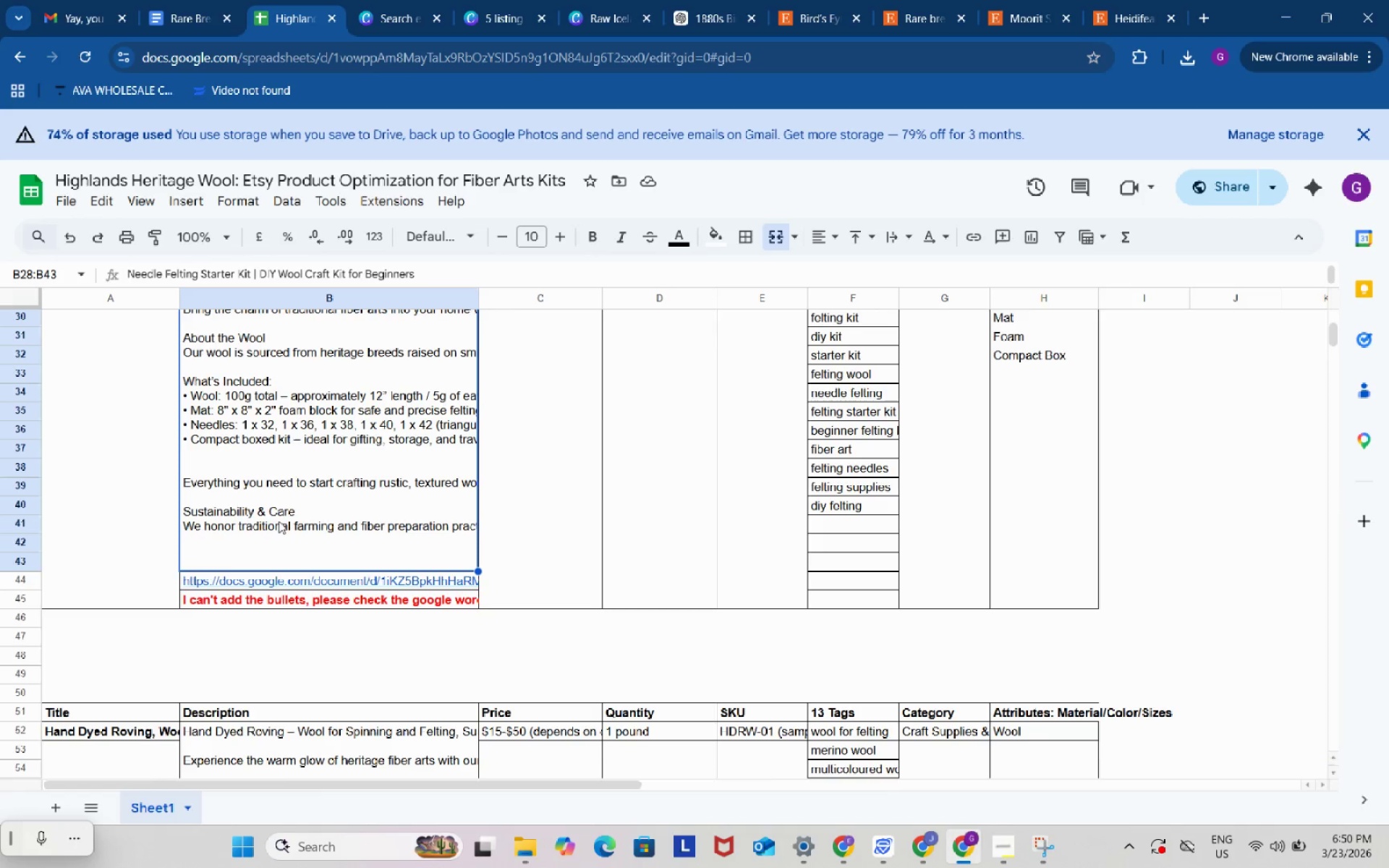 
double_click([279, 521])
 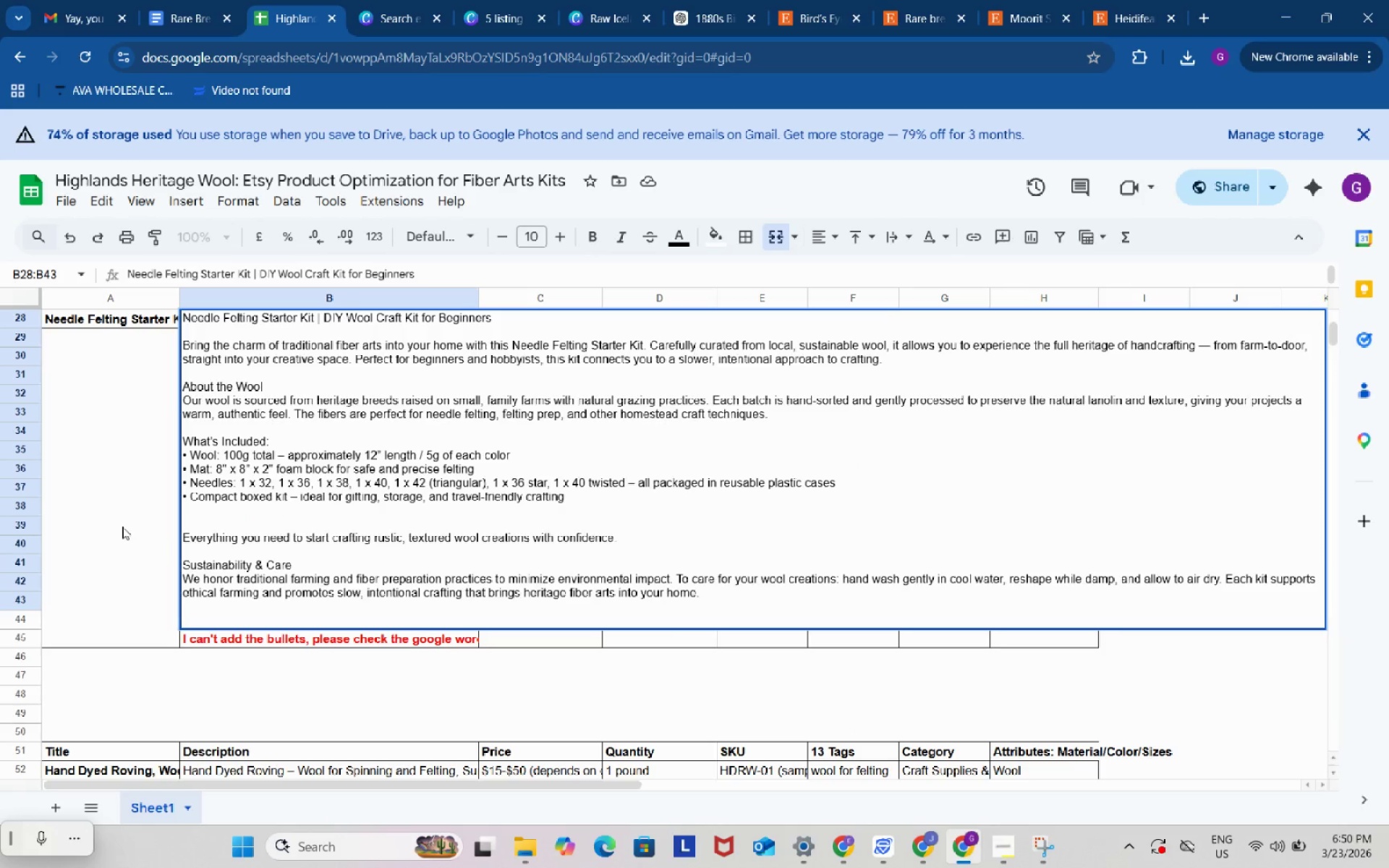 
left_click([122, 527])
 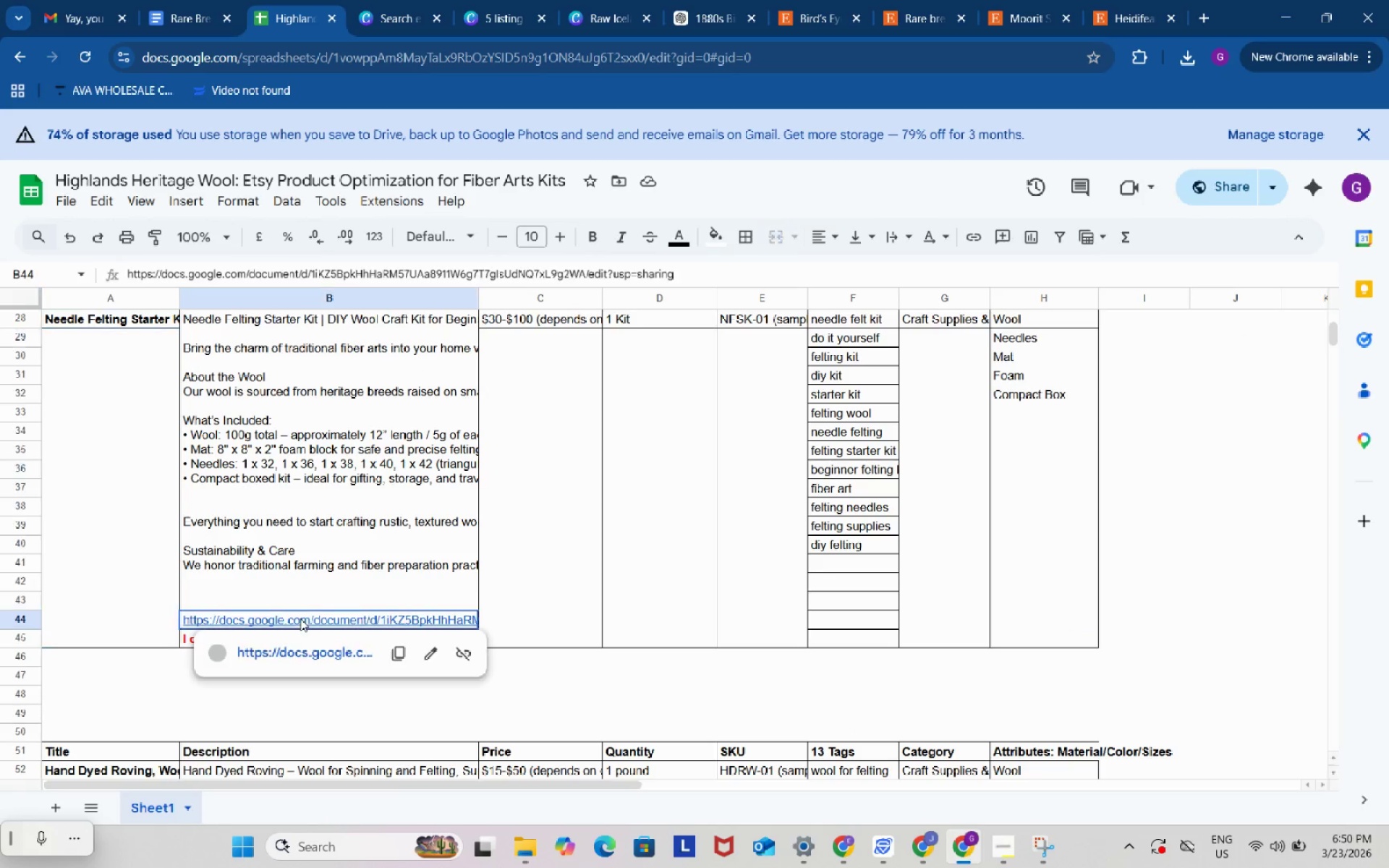 
left_click_drag(start_coordinate=[300, 618], to_coordinate=[216, 550])
 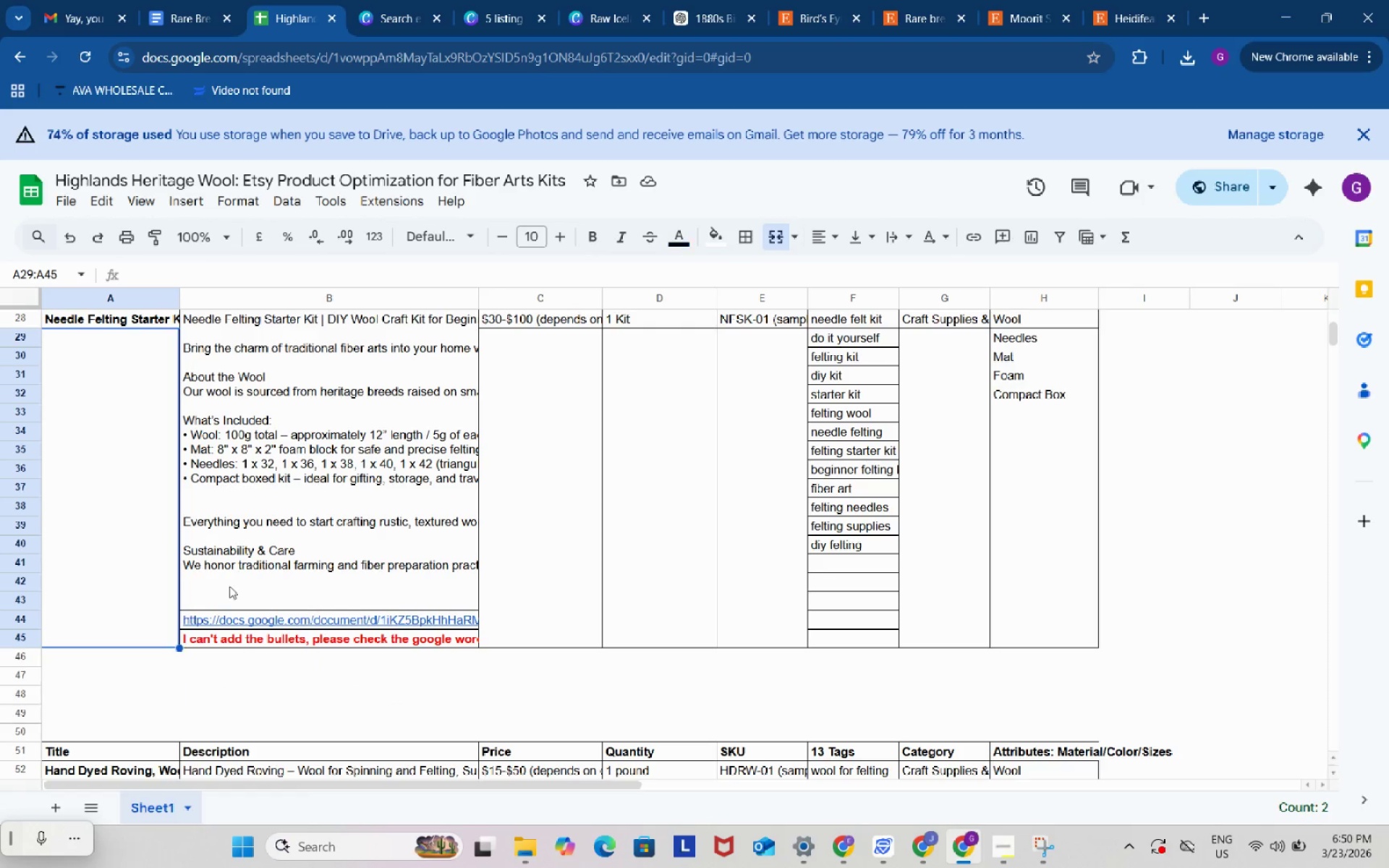 
left_click([146, 532])
 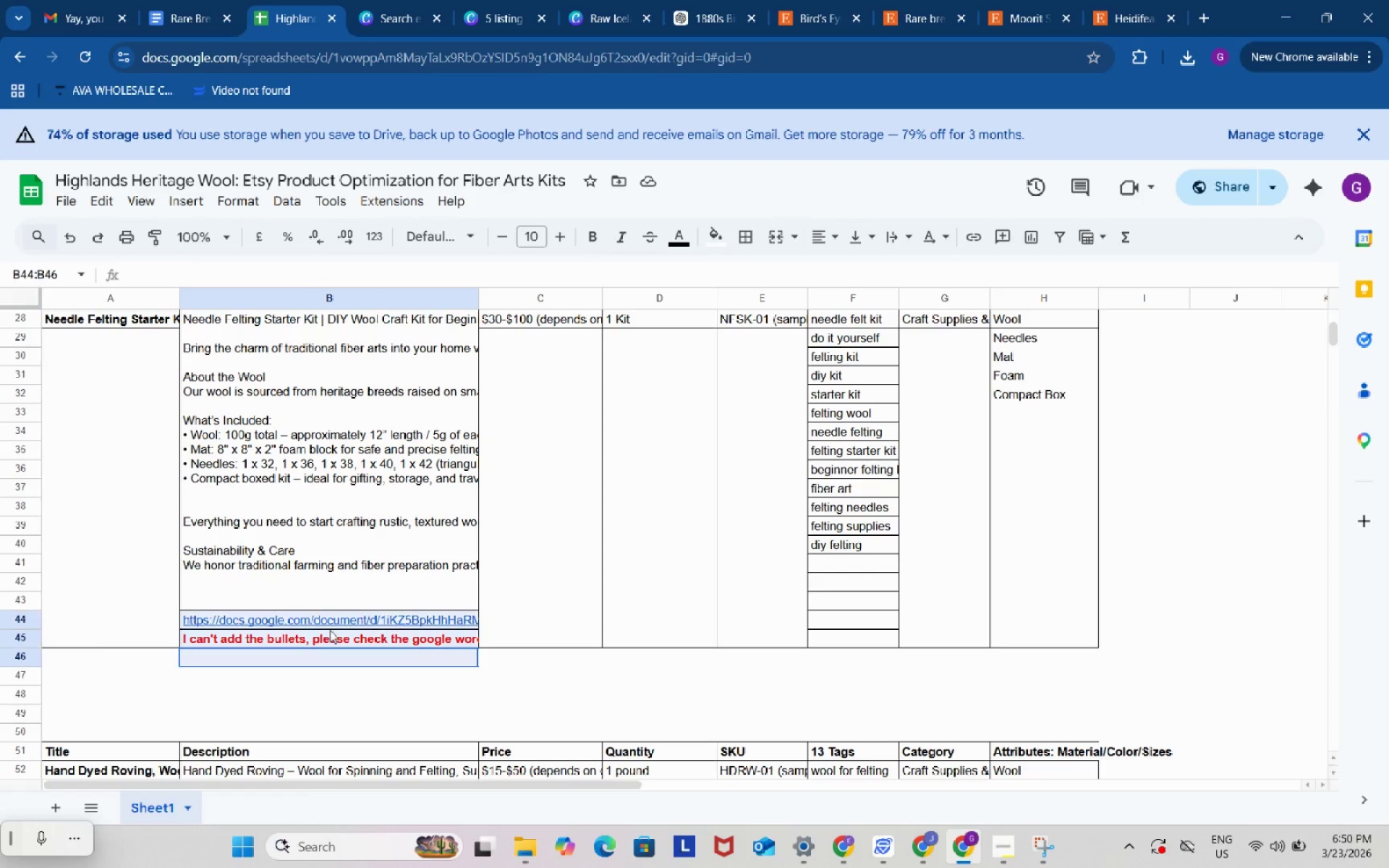 
left_click_drag(start_coordinate=[354, 668], to_coordinate=[326, 621])
 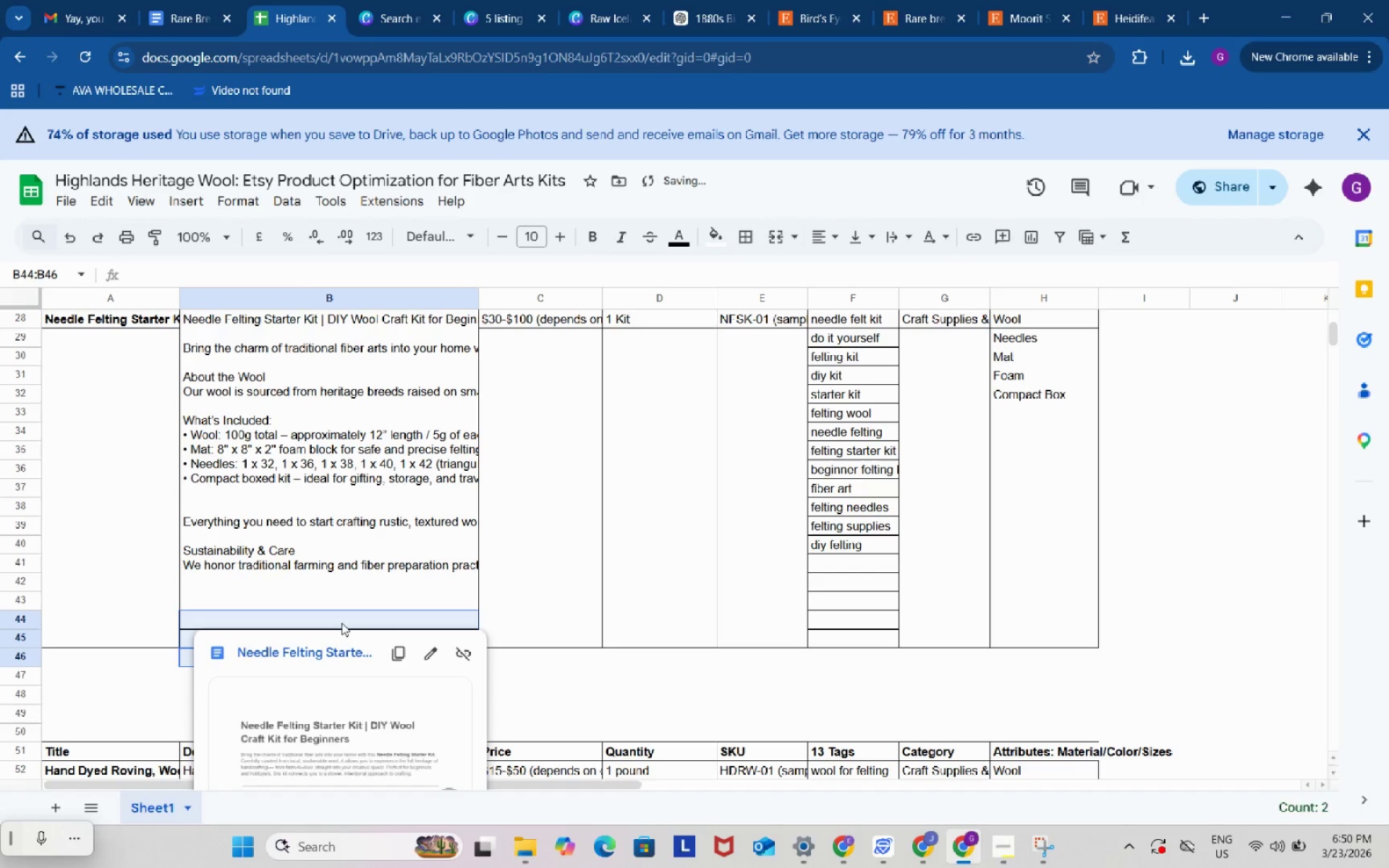 
key(Backspace)
 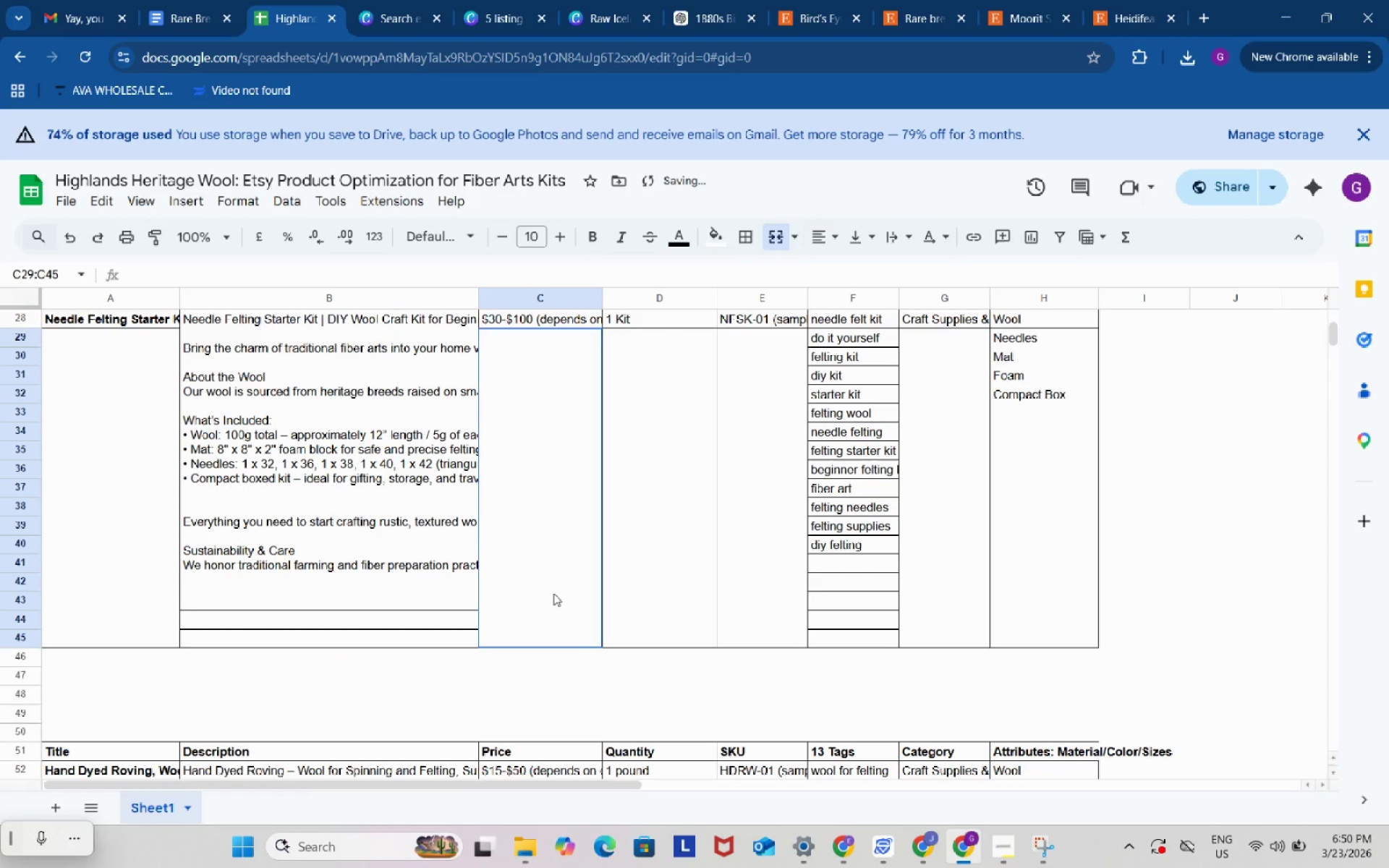 
left_click([553, 593])
 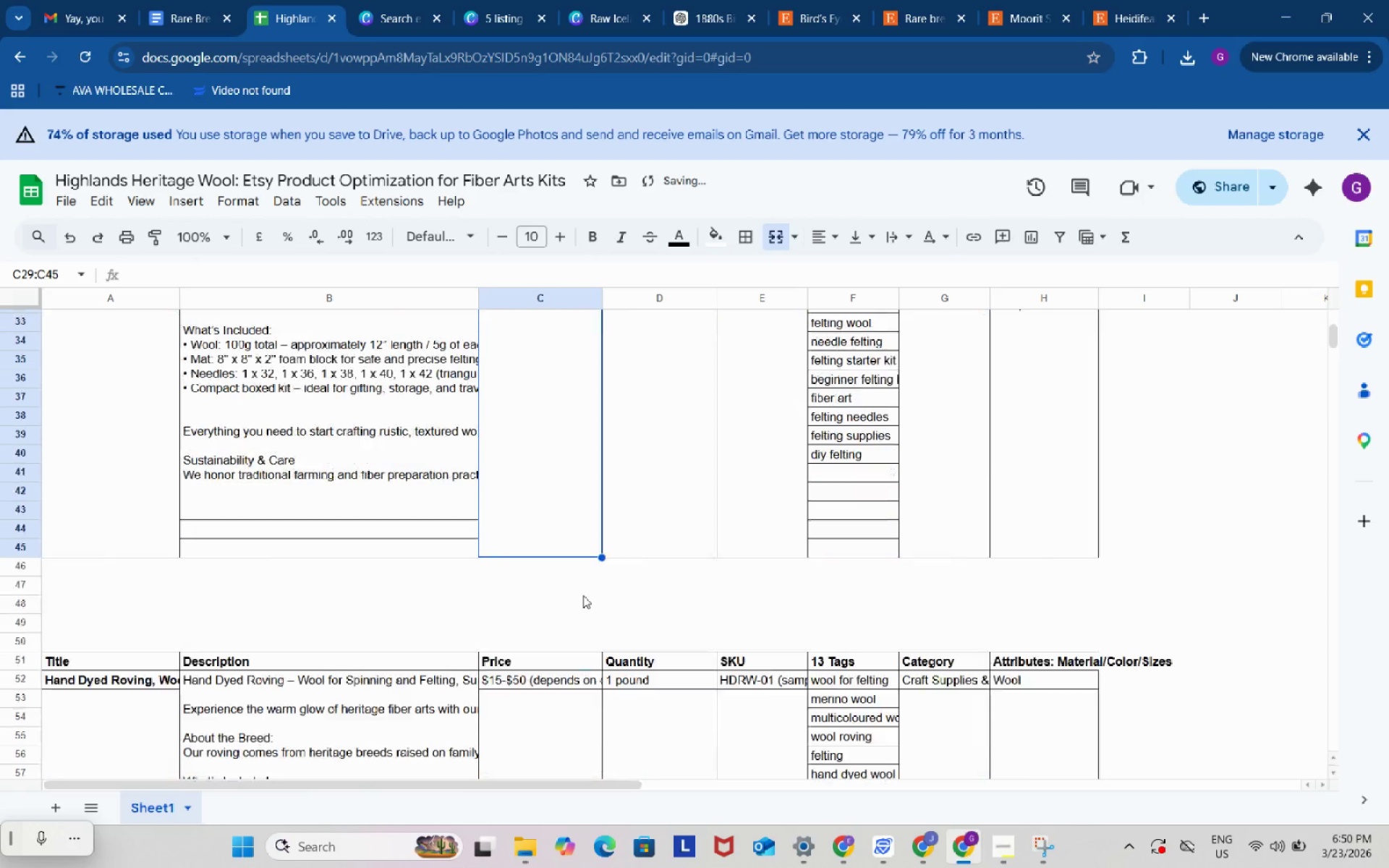 
scroll: coordinate [583, 595], scroll_direction: down, amount: 5.0
 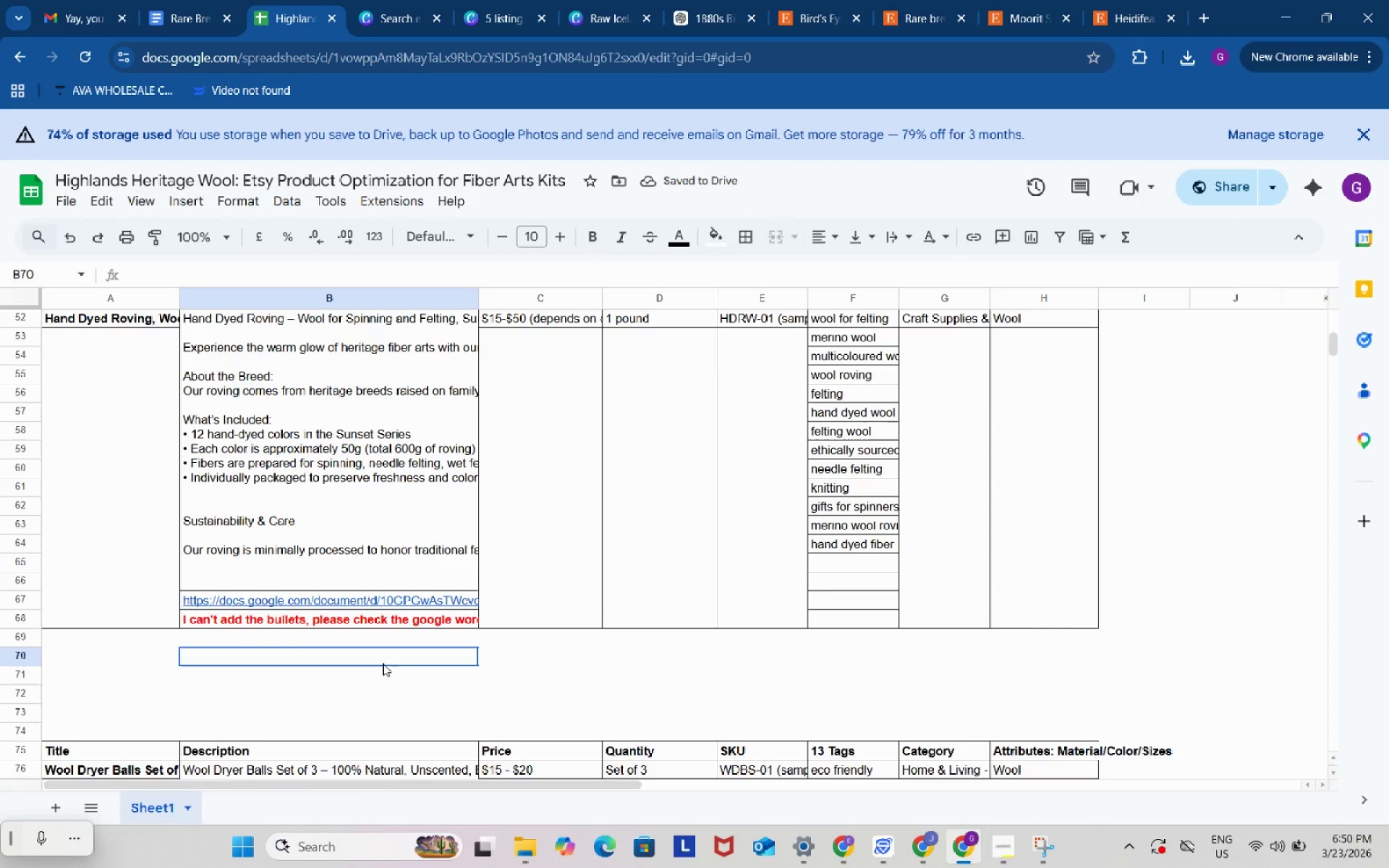 
left_click_drag(start_coordinate=[384, 665], to_coordinate=[357, 603])
 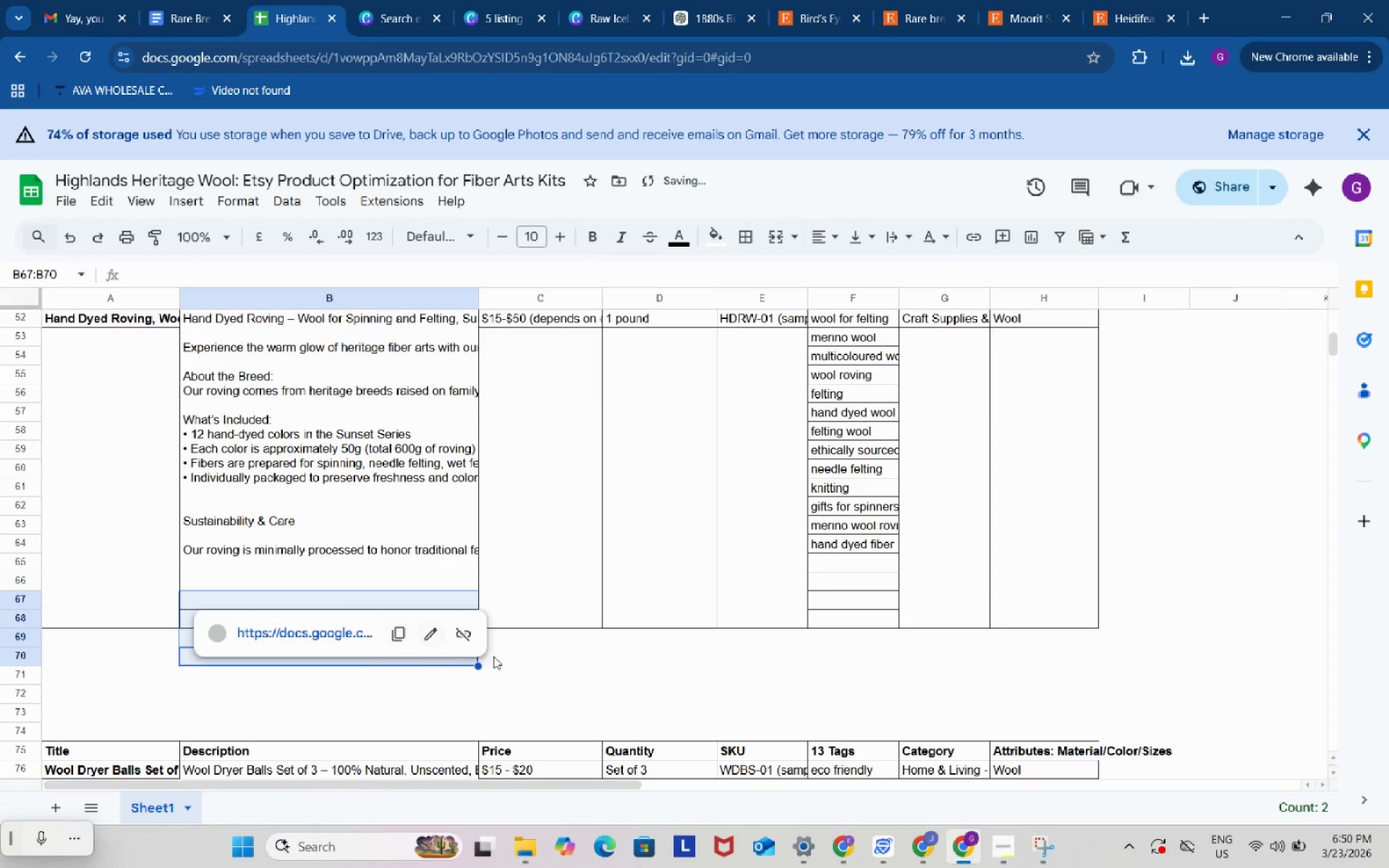 
key(Backspace)
 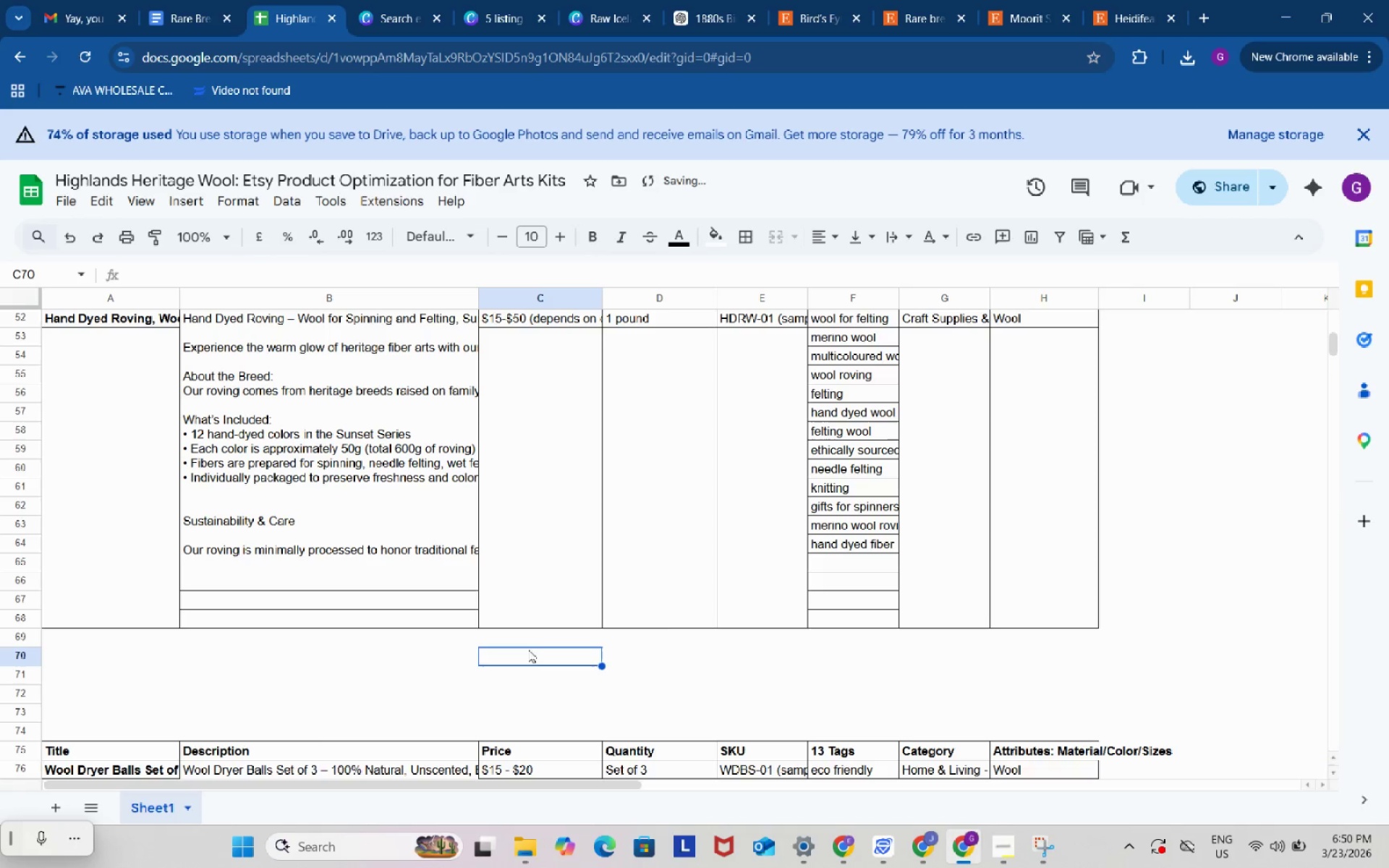 
left_click([527, 650])
 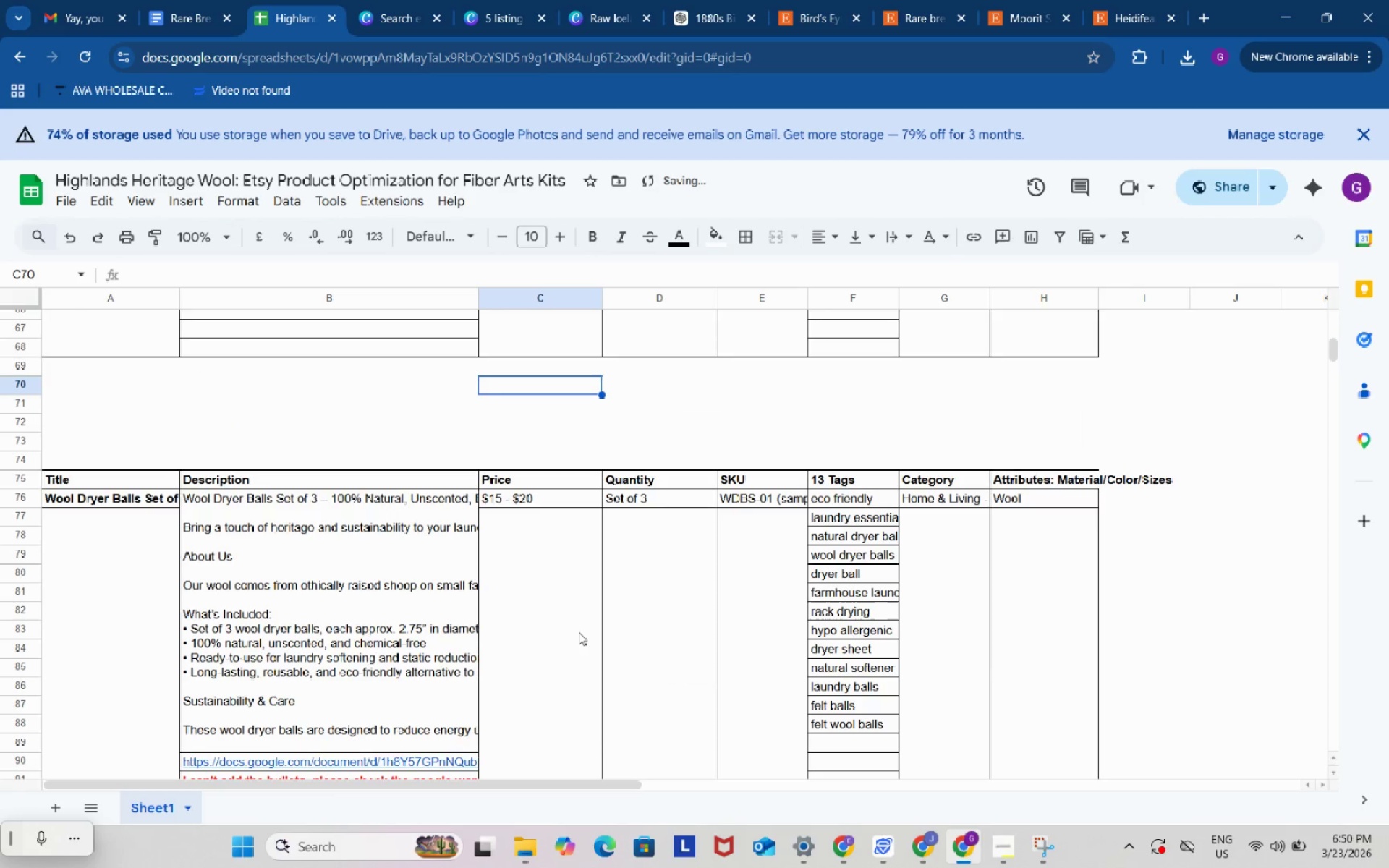 
scroll: coordinate [576, 632], scroll_direction: down, amount: 6.0
 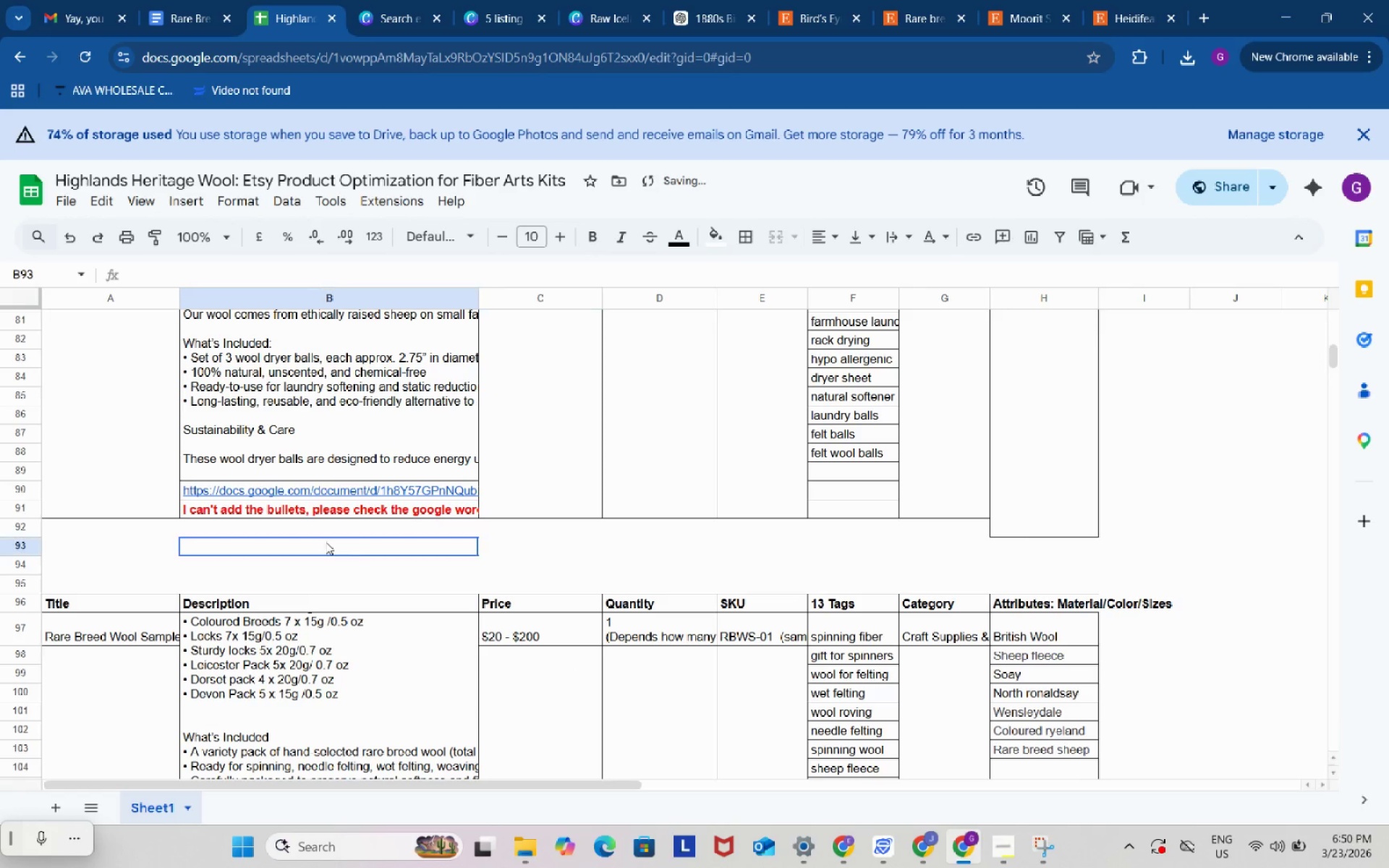 
left_click_drag(start_coordinate=[326, 545], to_coordinate=[313, 495])
 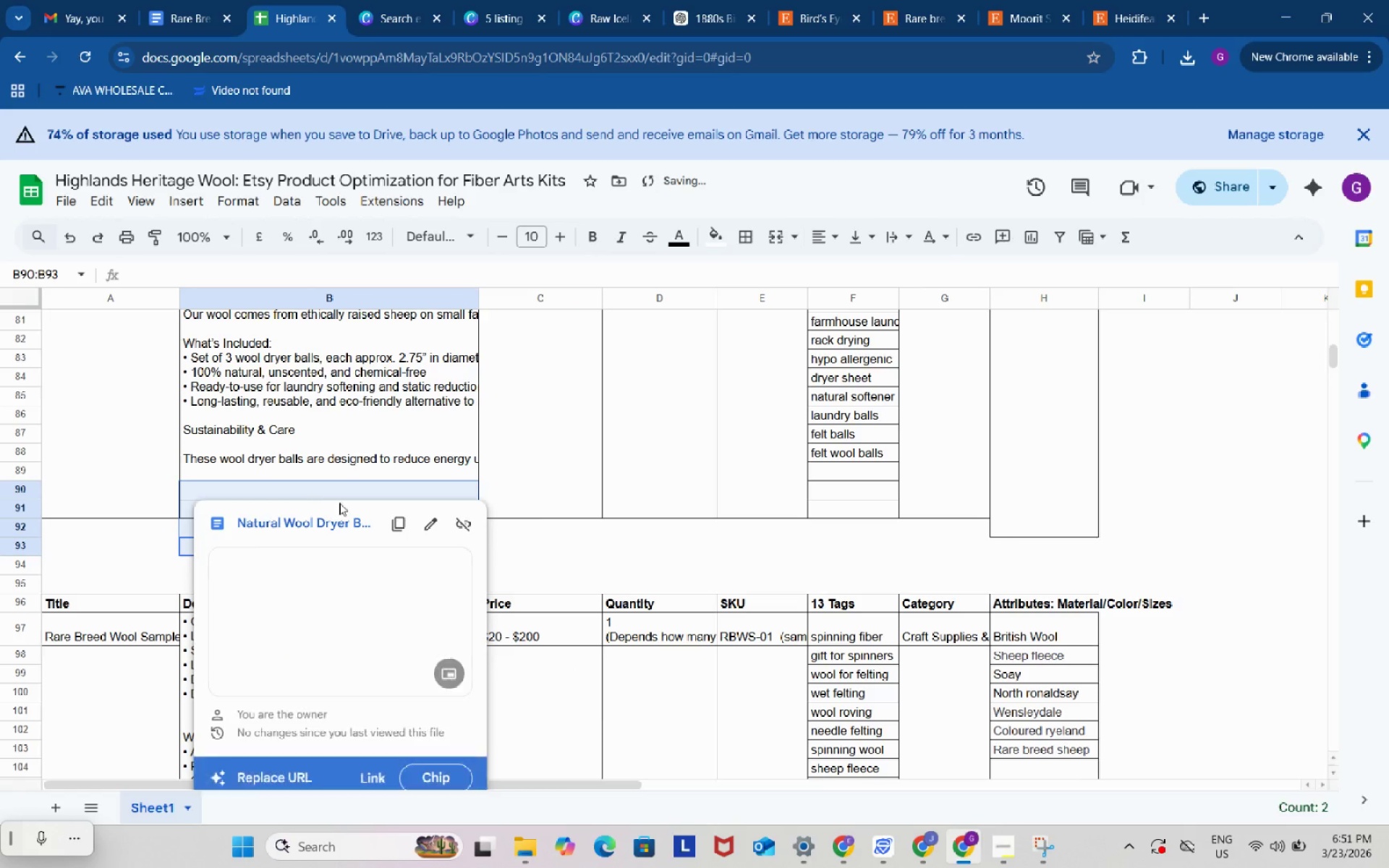 
key(Backspace)
 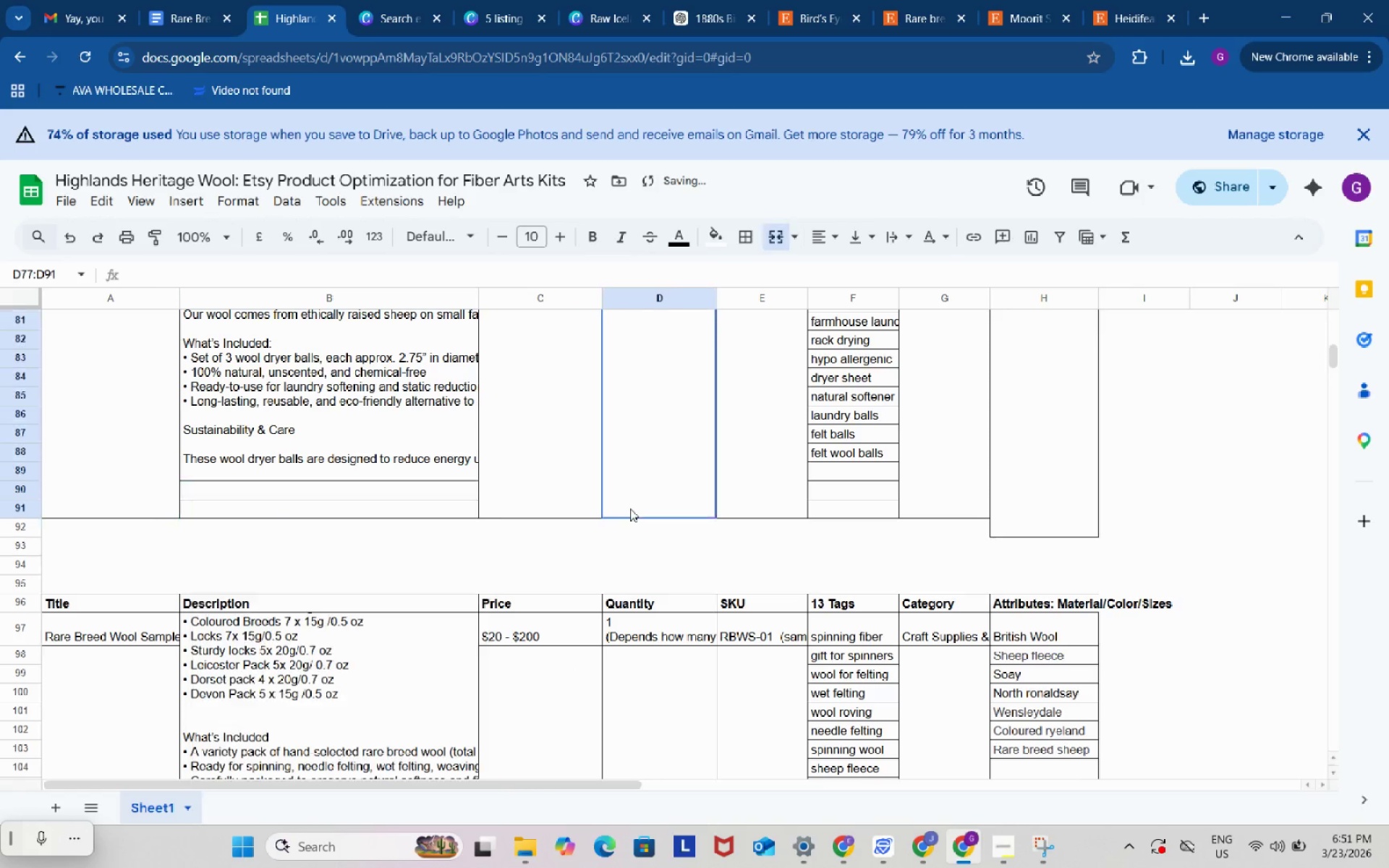 
left_click([630, 509])
 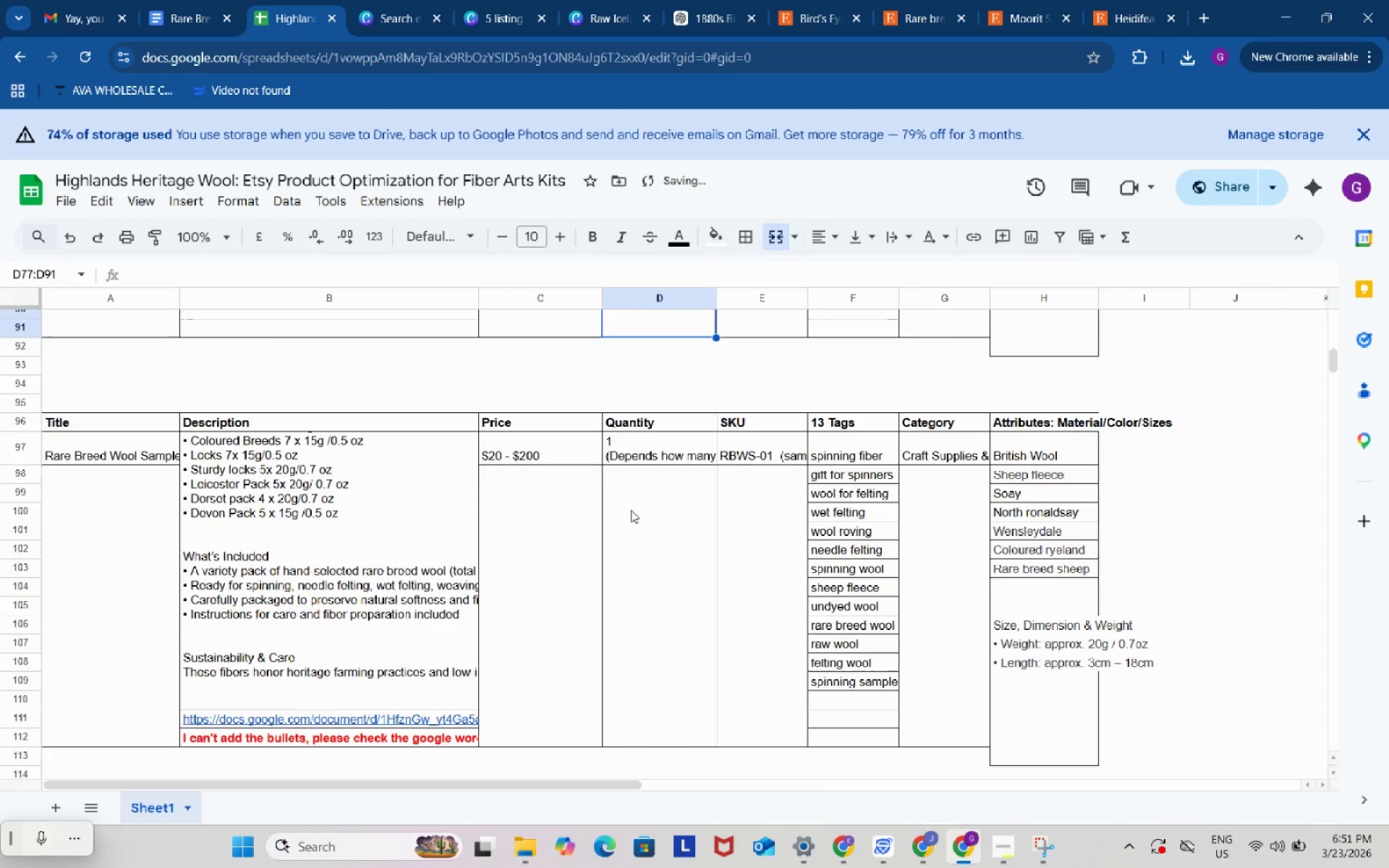 
scroll: coordinate [631, 510], scroll_direction: down, amount: 3.0
 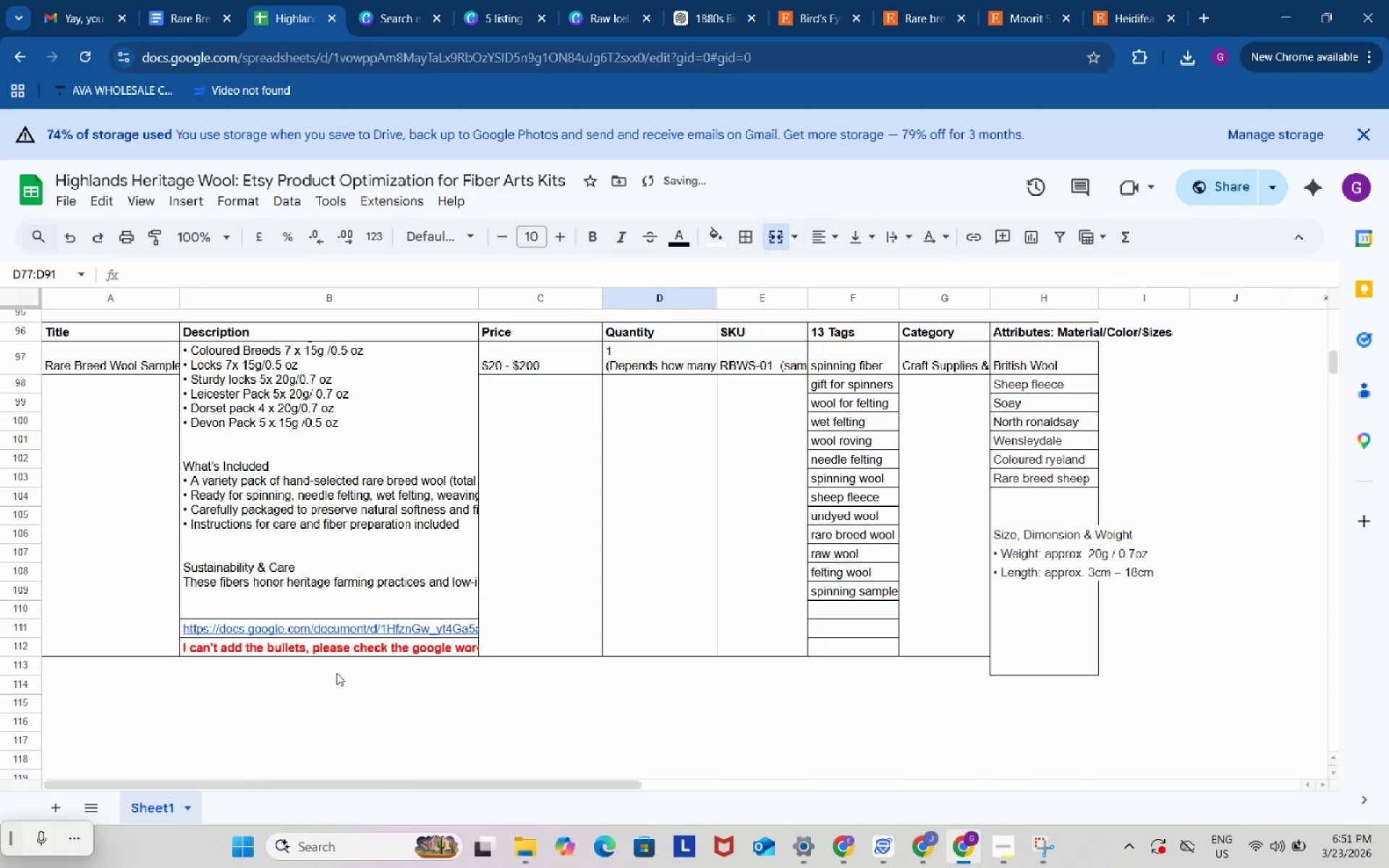 
left_click_drag(start_coordinate=[336, 673], to_coordinate=[309, 630])
 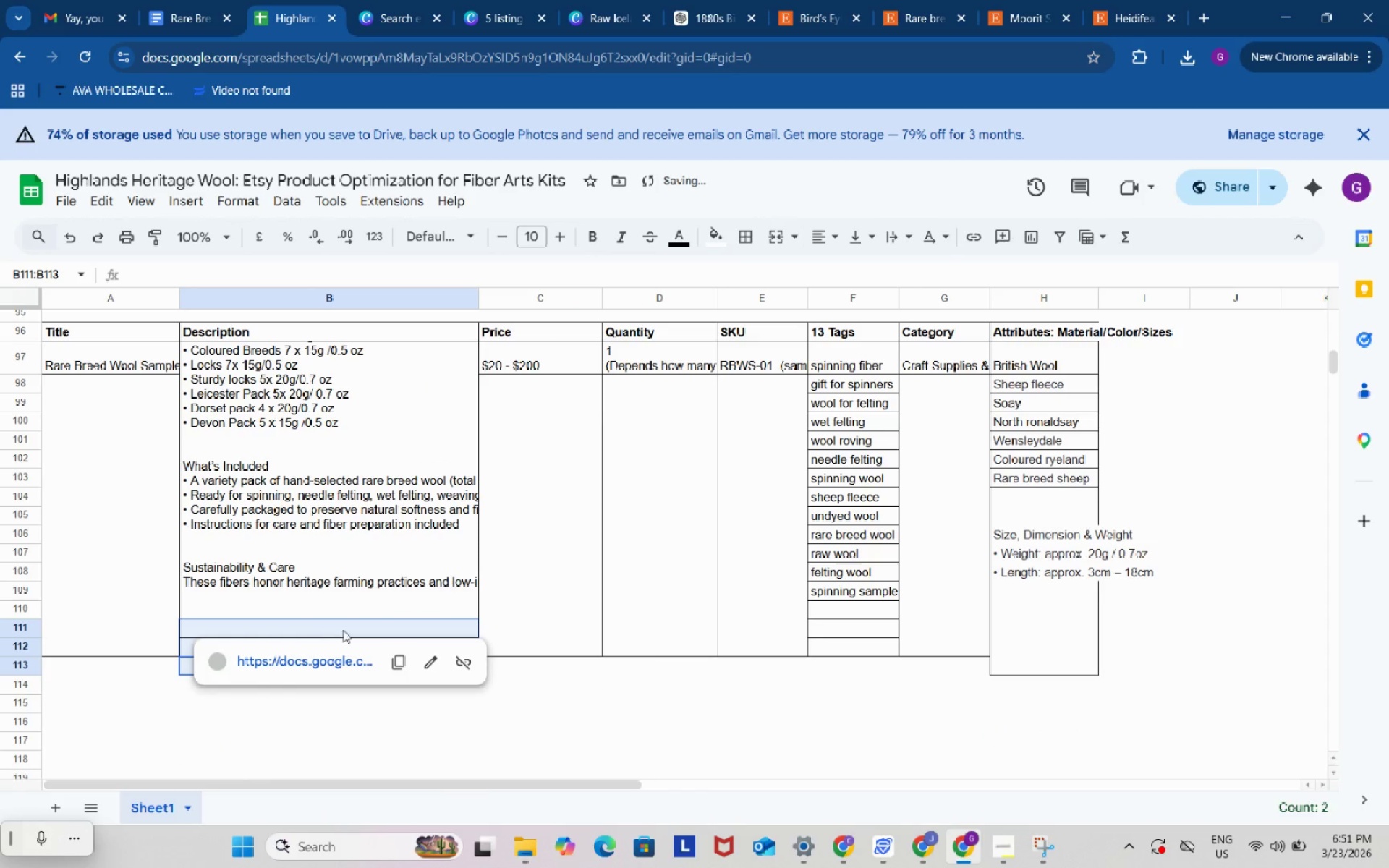 
key(Backspace)
 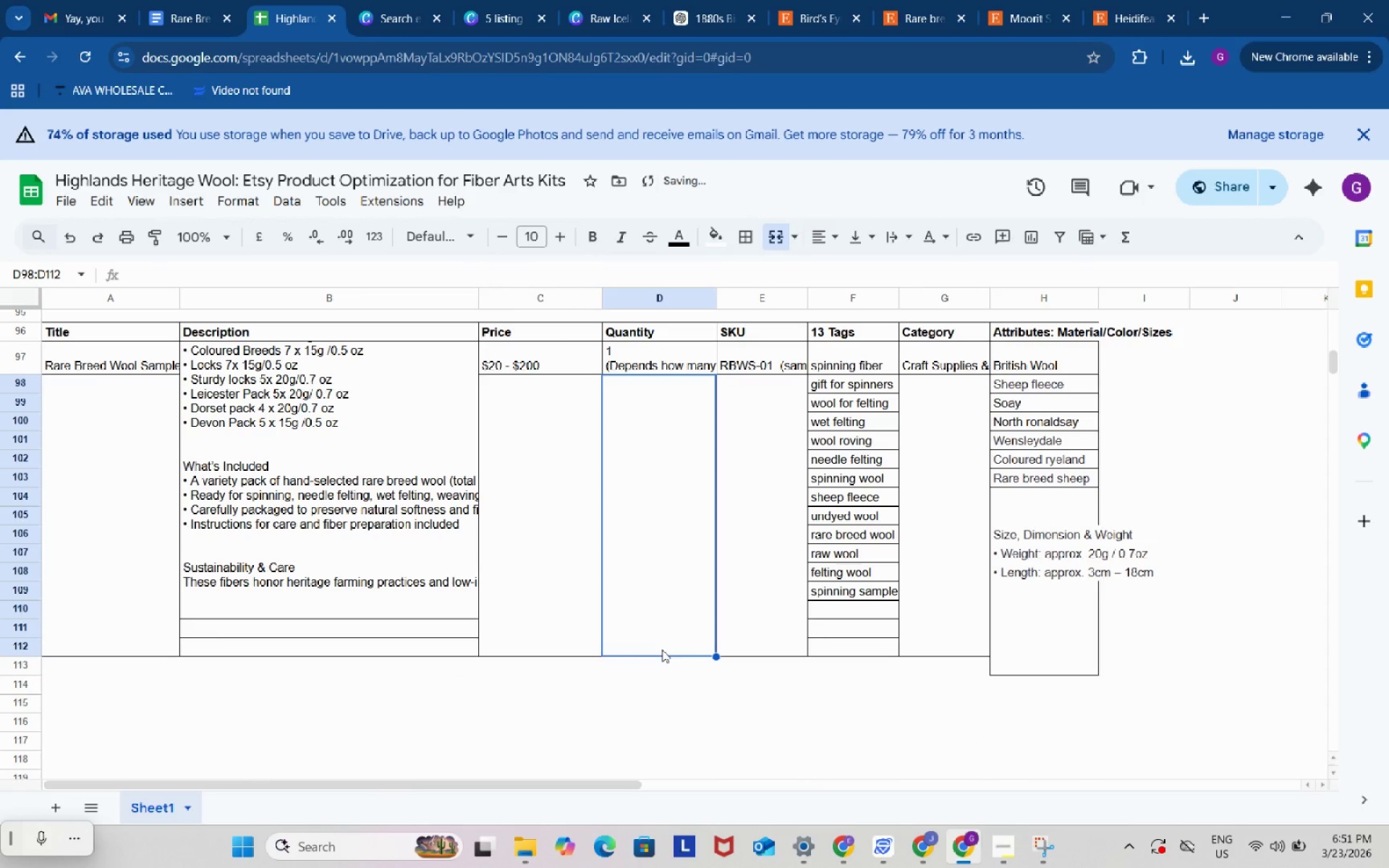 
left_click([662, 650])
 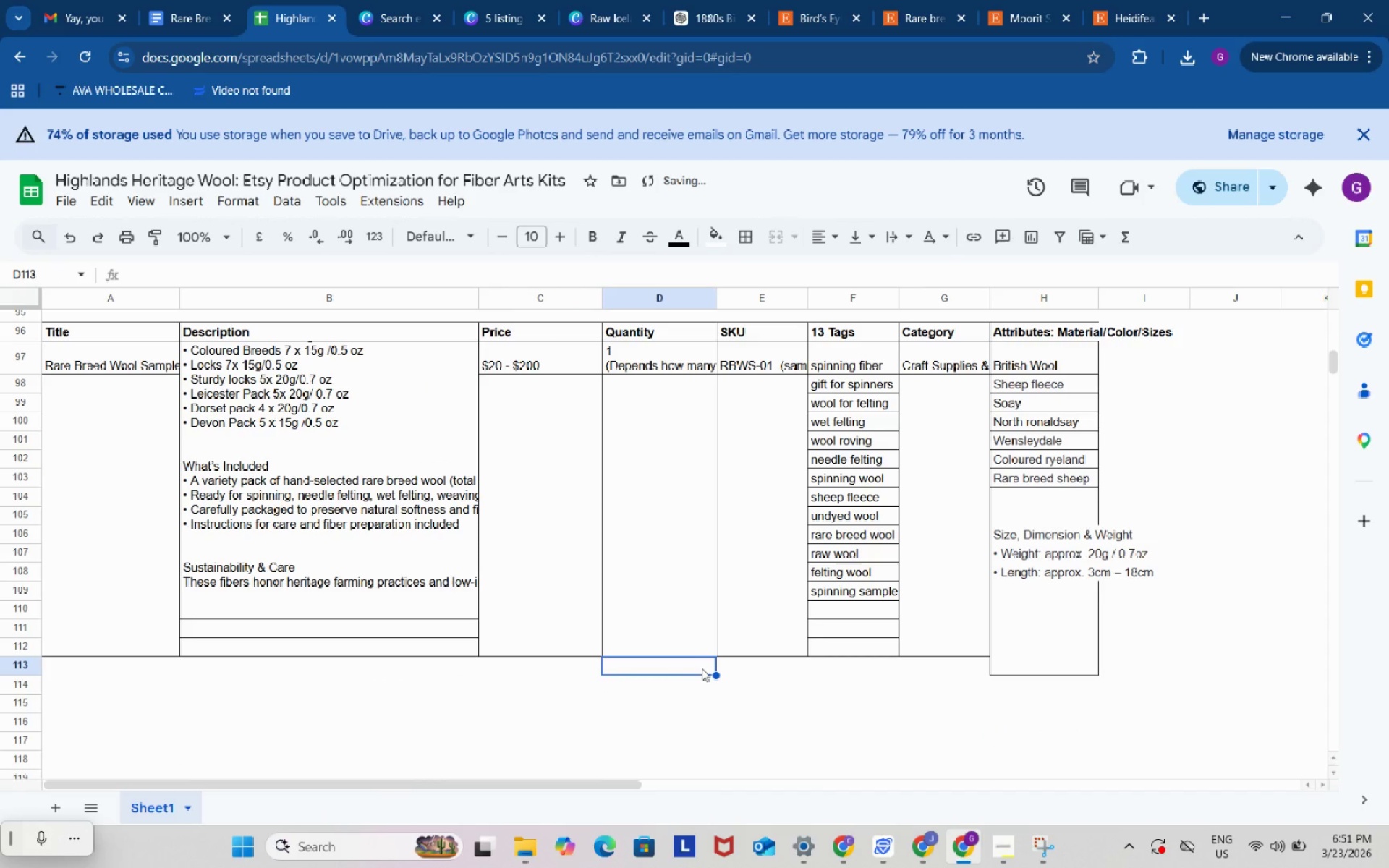 
left_click([701, 668])
 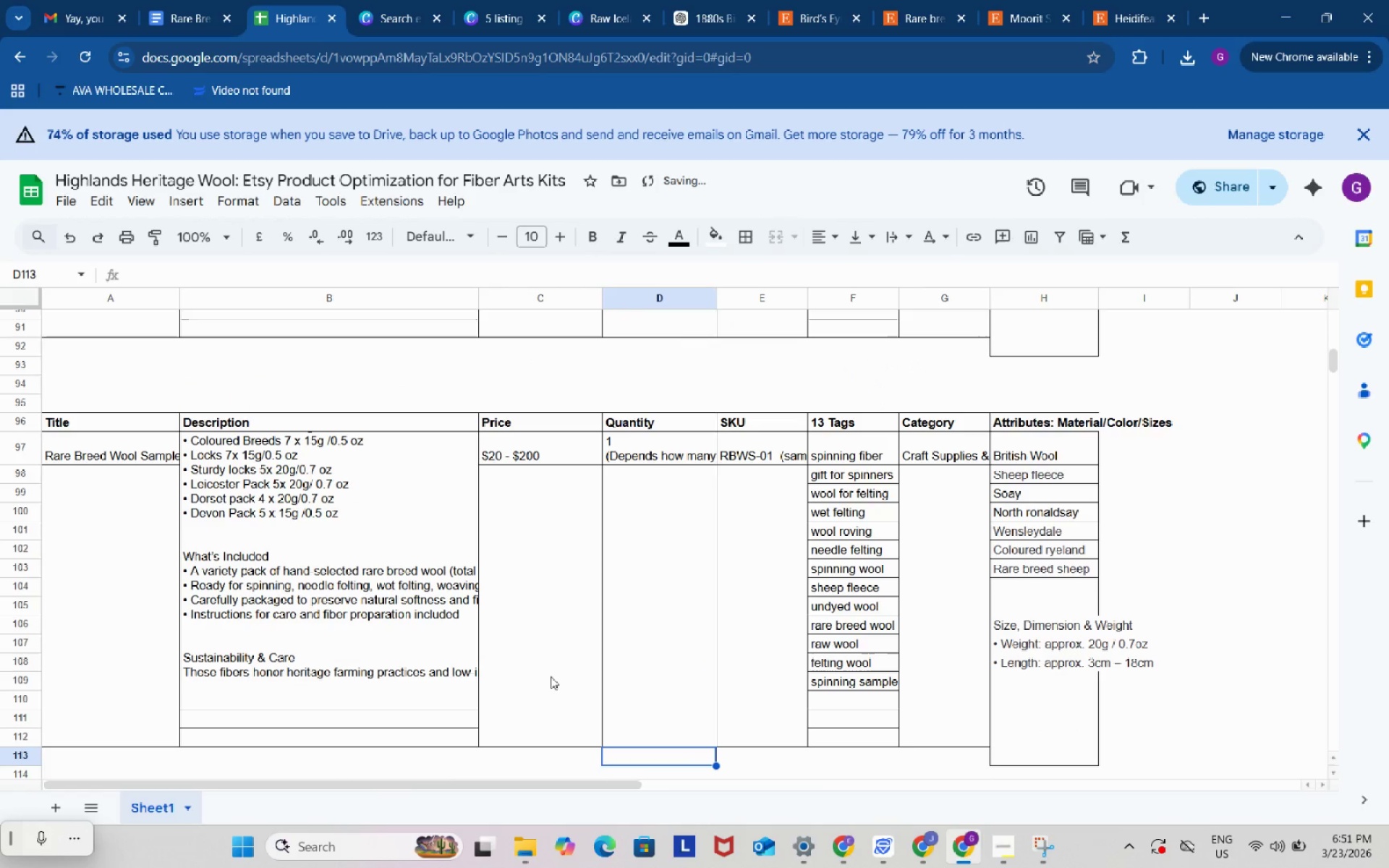 
scroll: coordinate [551, 676], scroll_direction: up, amount: 1.0
 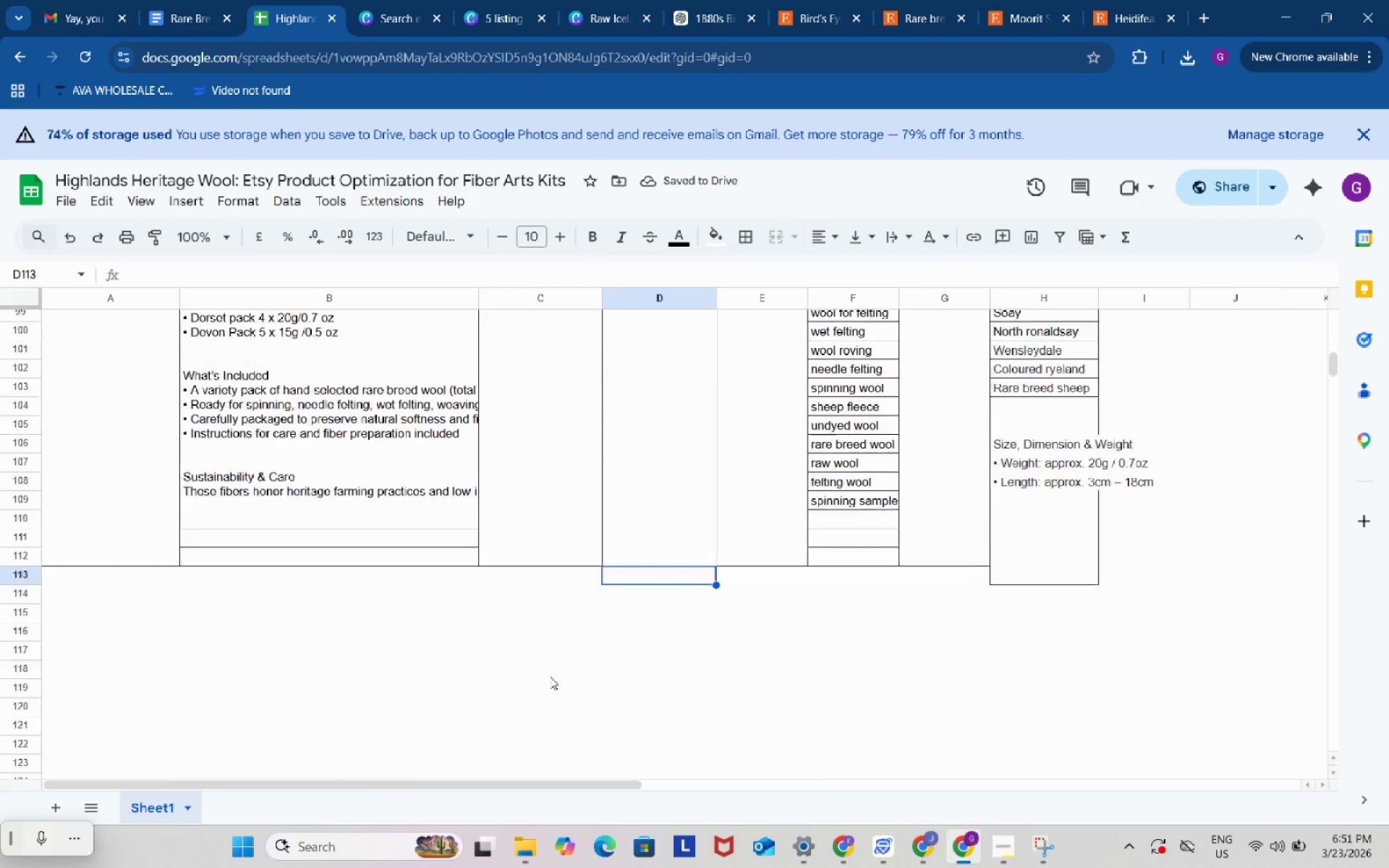 